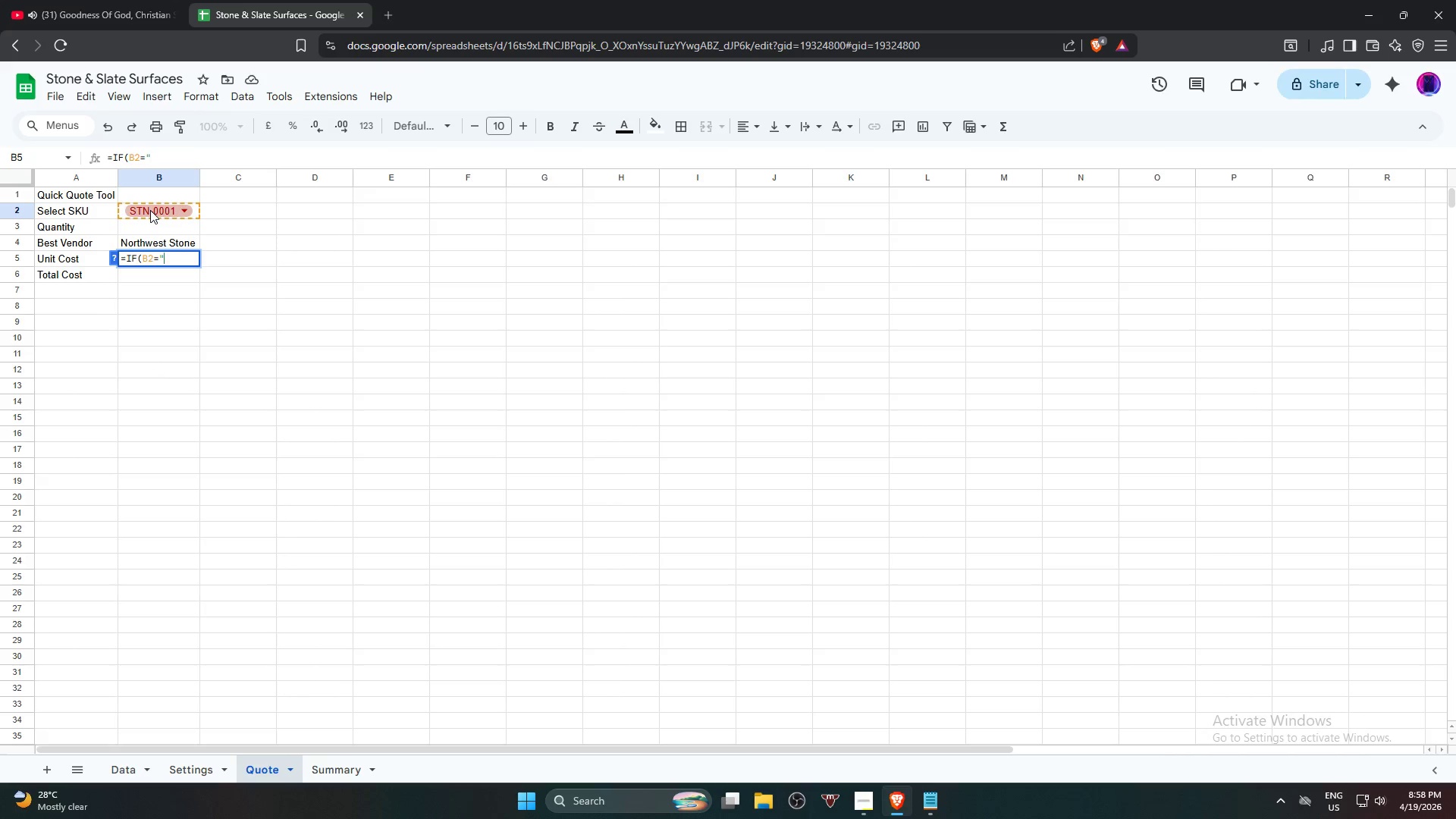 
key(Shift+Quote)
 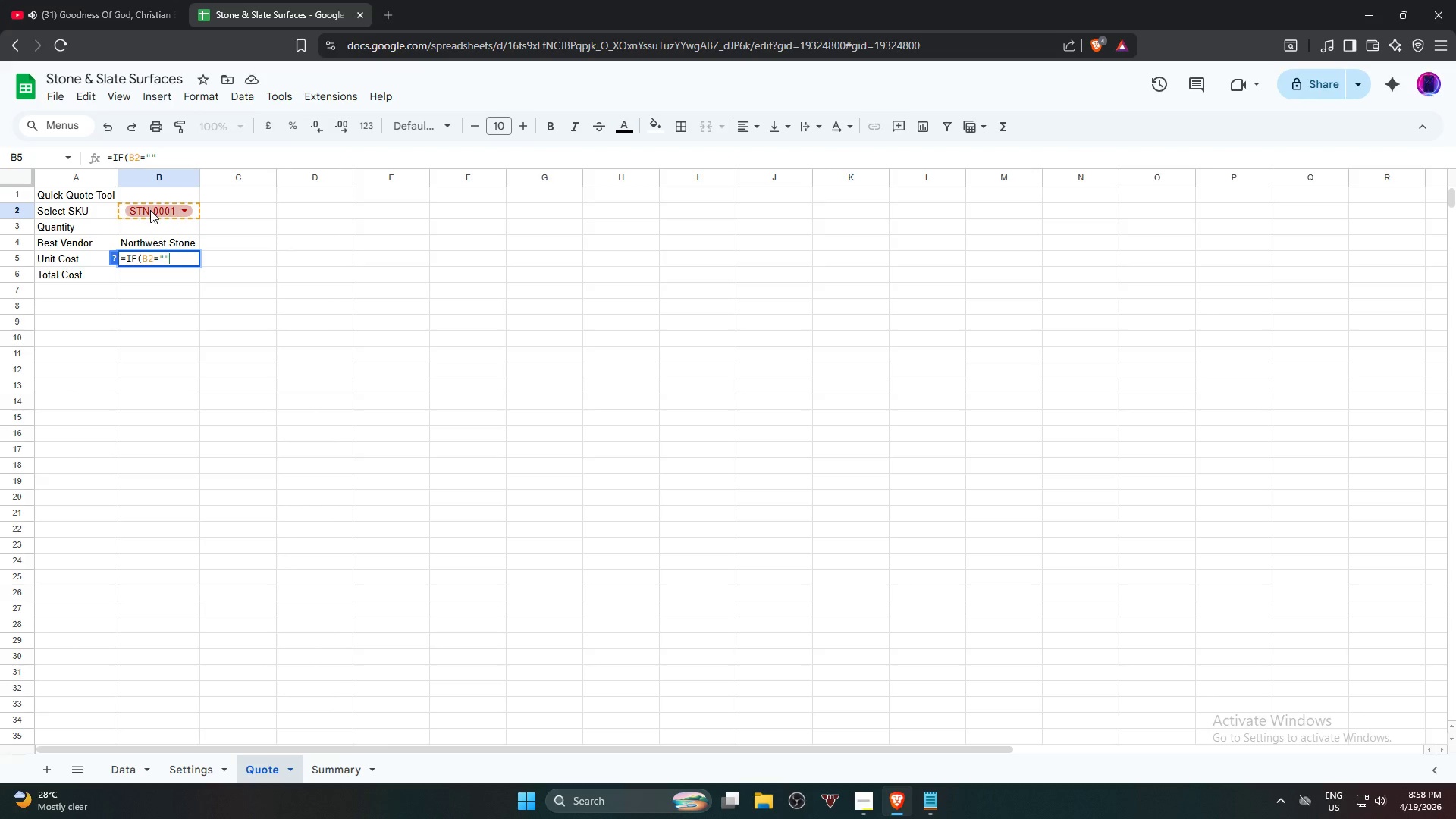 
key(Comma)
 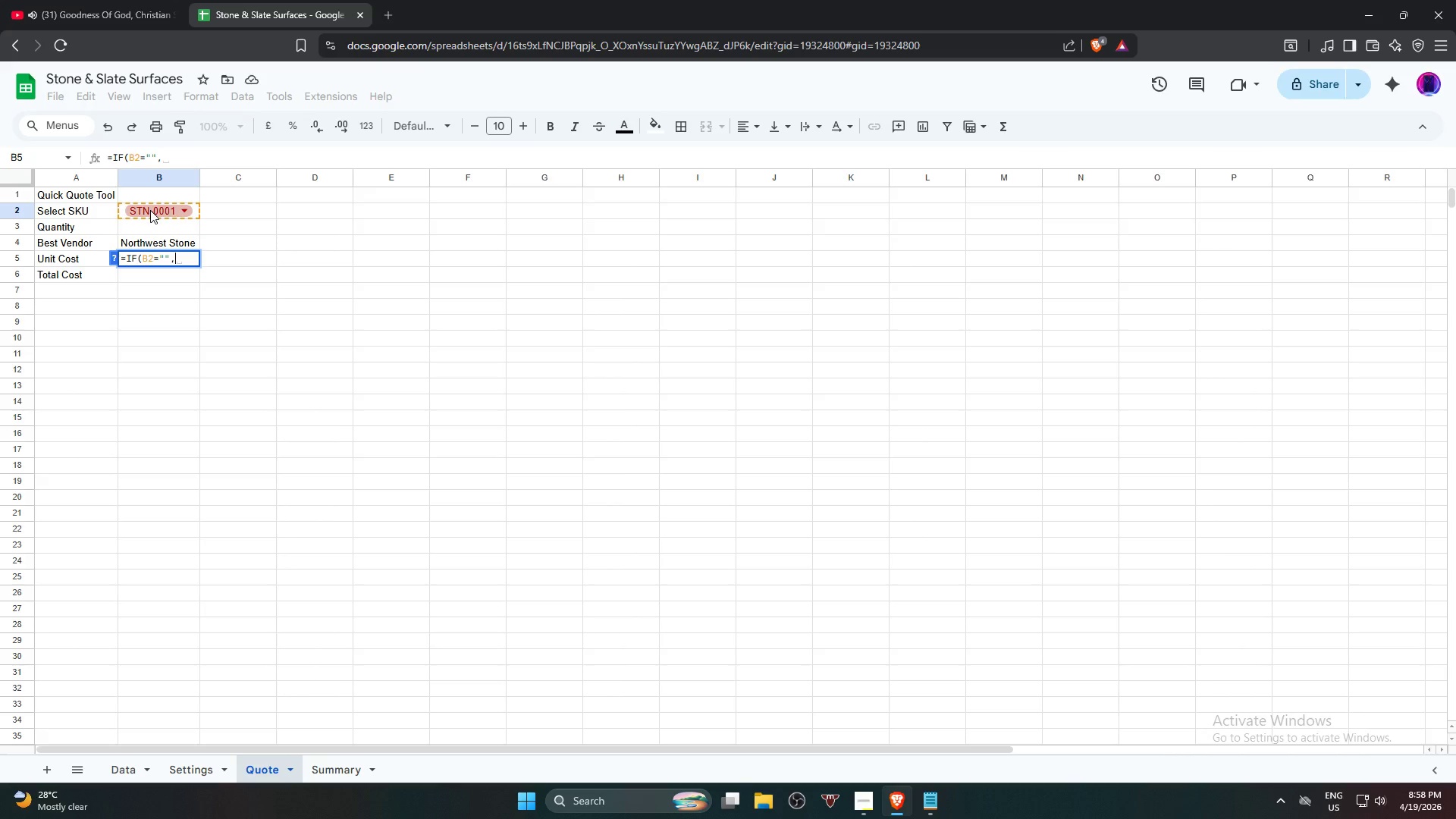 
key(Shift+Quote)
 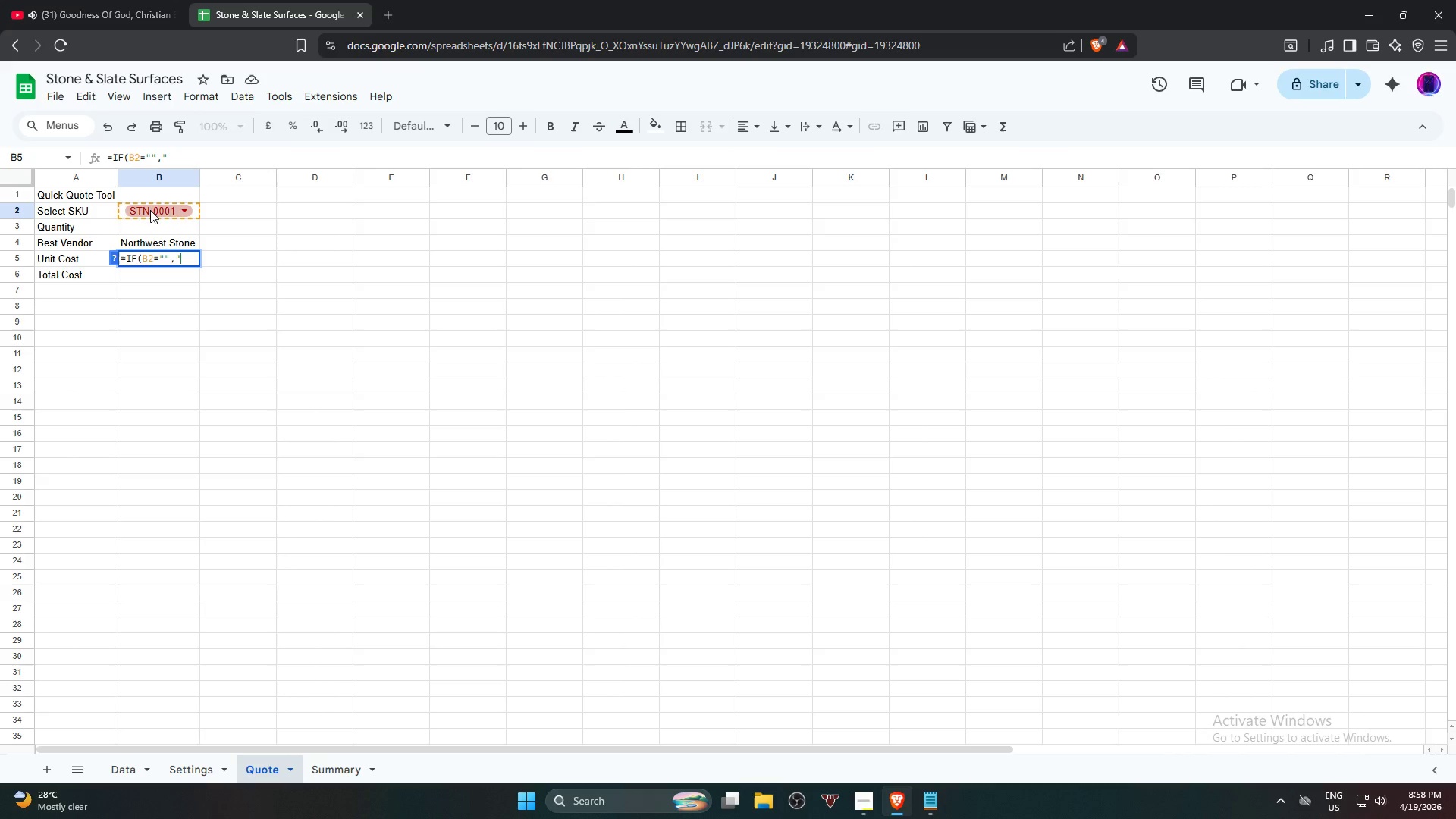 
key(Shift+Quote)
 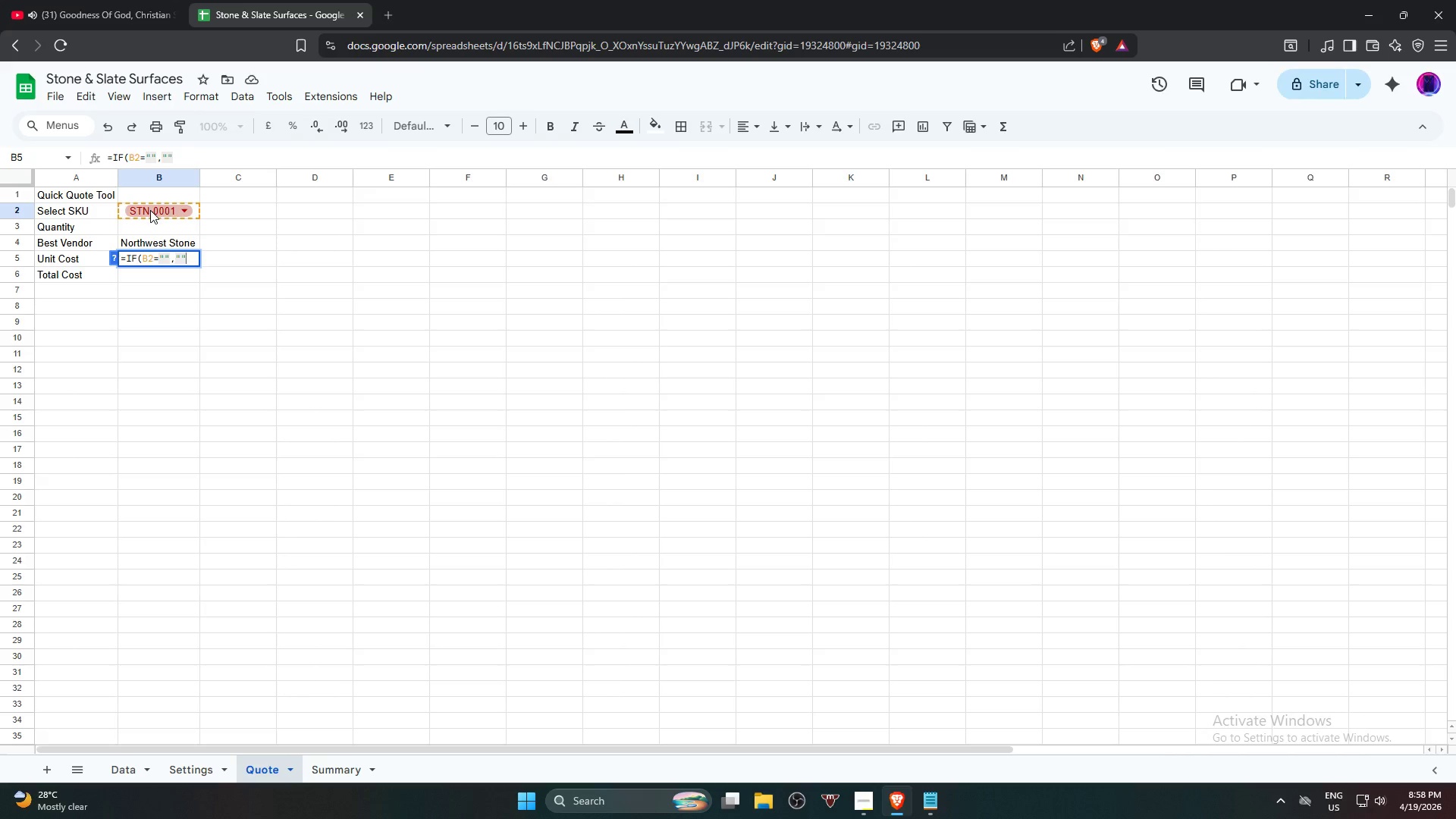 
key(Comma)
 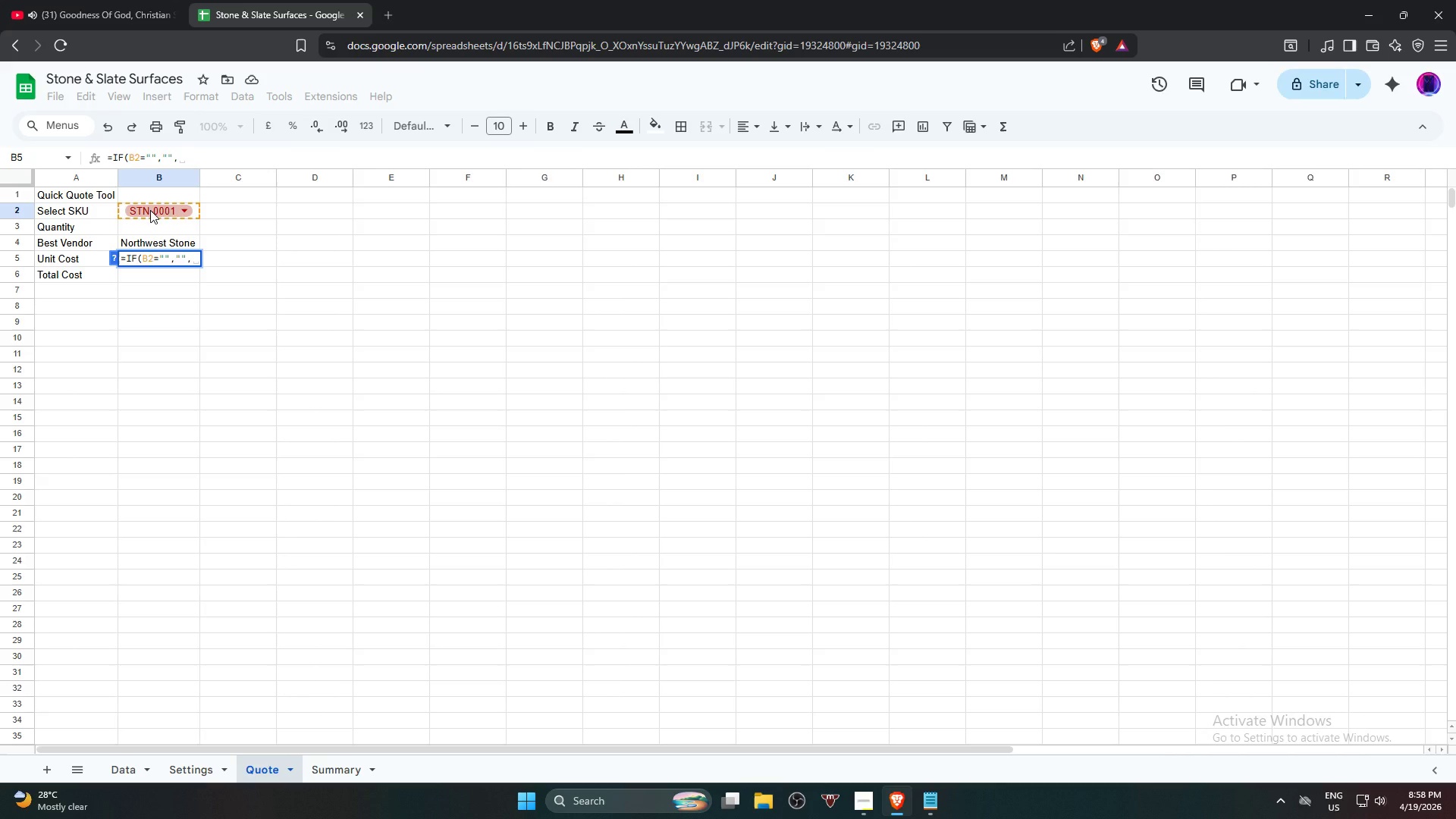 
key(Shift+V)
 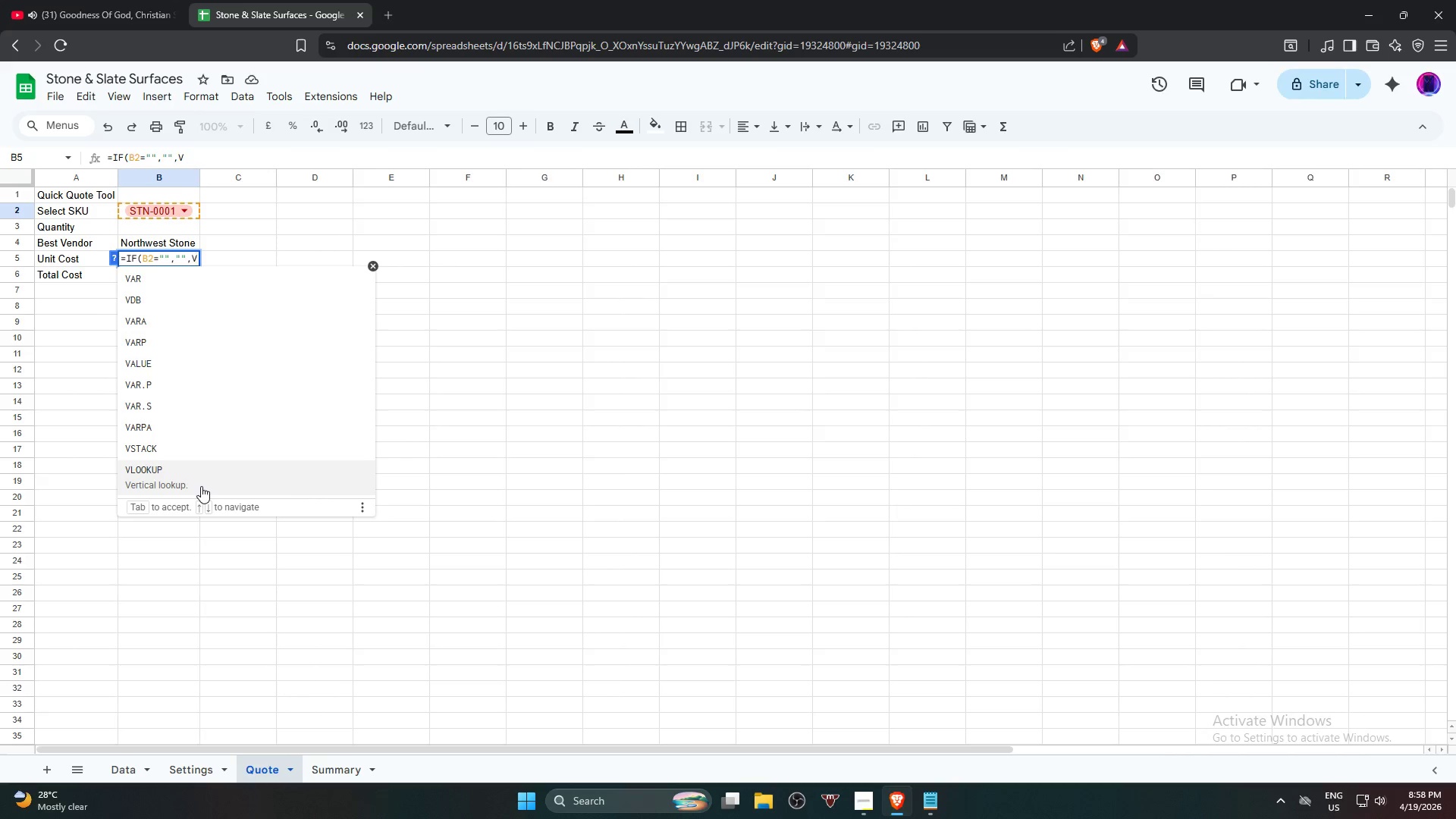 
wait(5.02)
 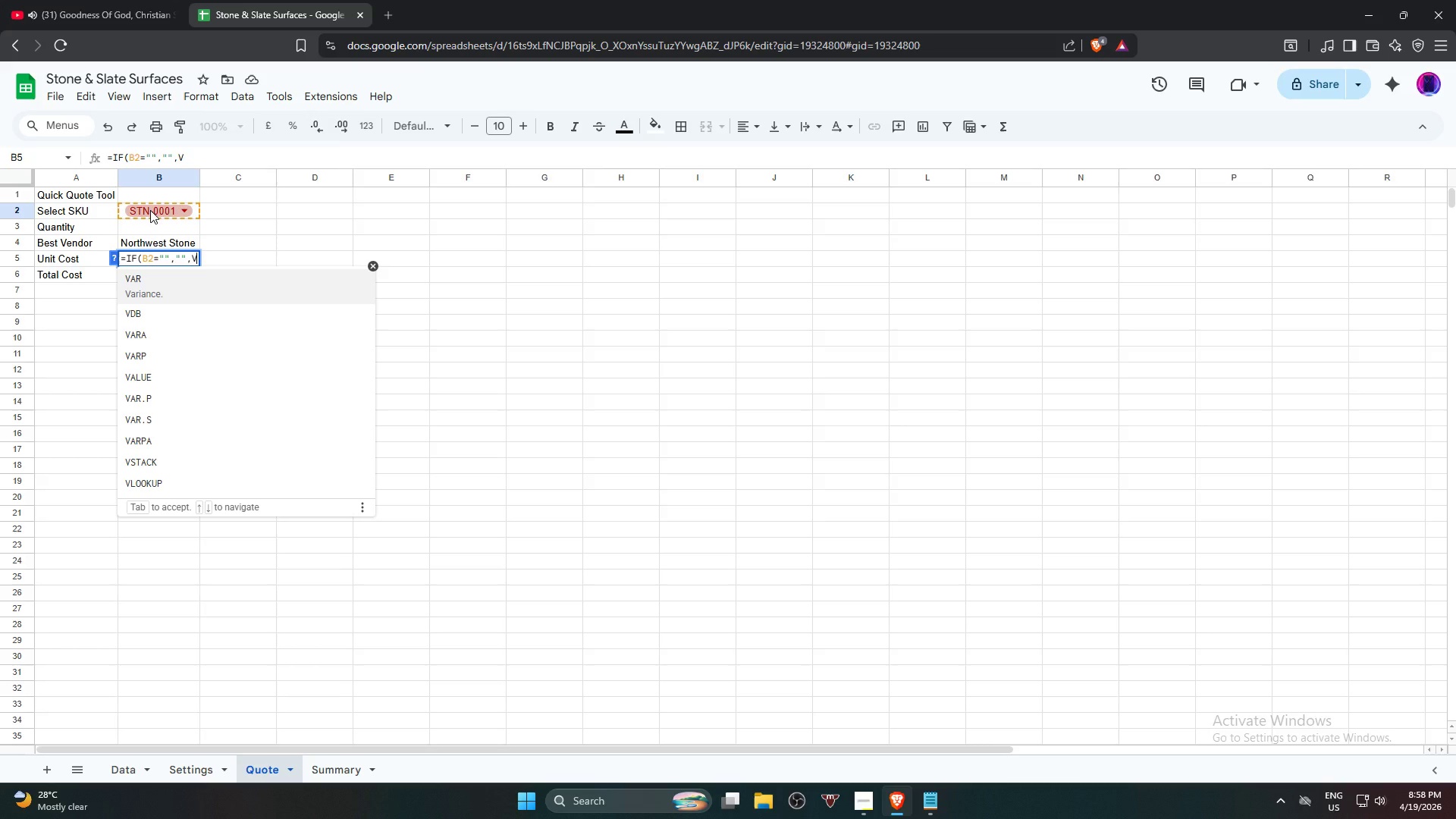 
left_click([201, 486])
 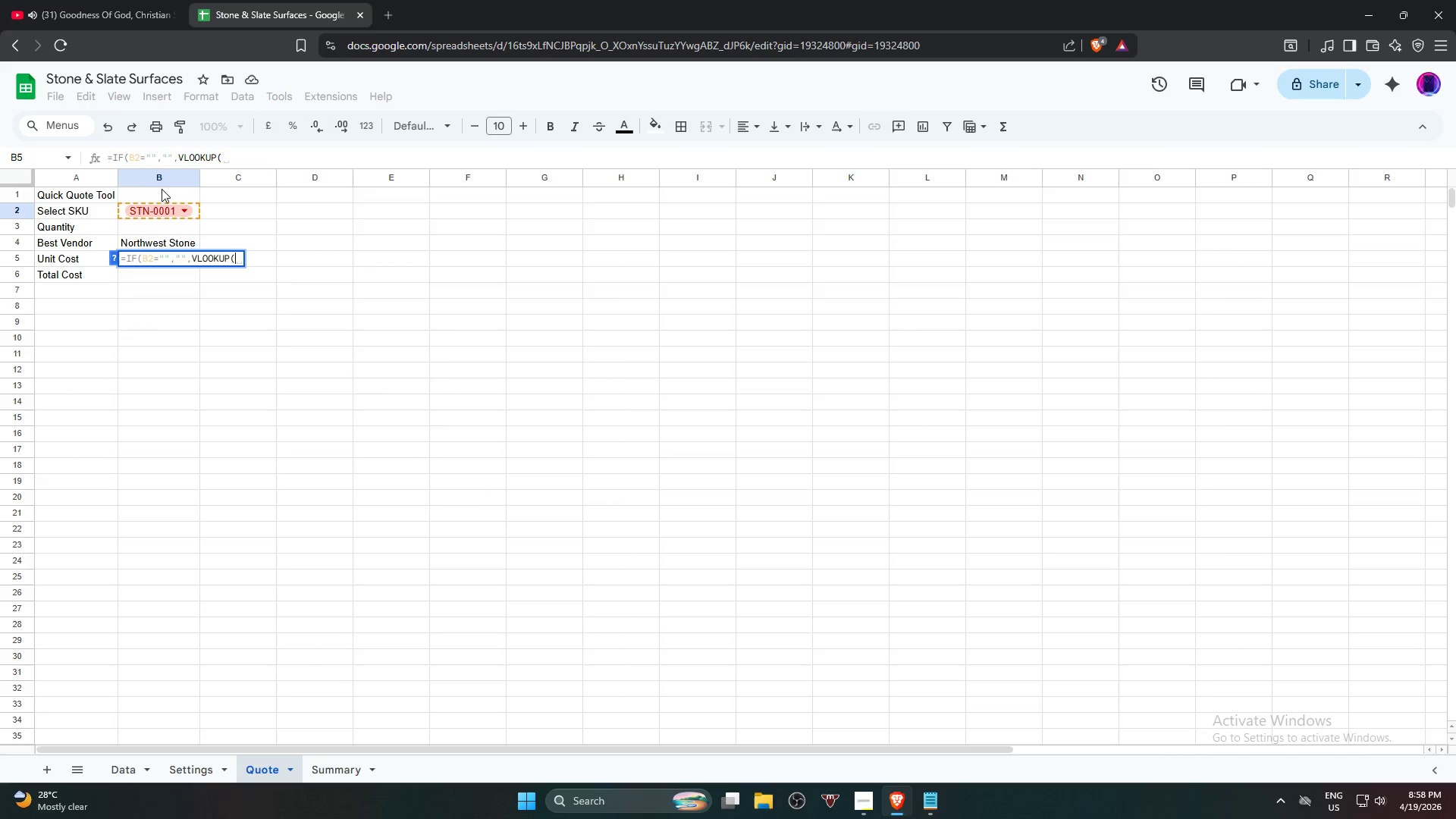 
hold_key(key=ControlLeft, duration=0.58)
left_click([154, 212])
 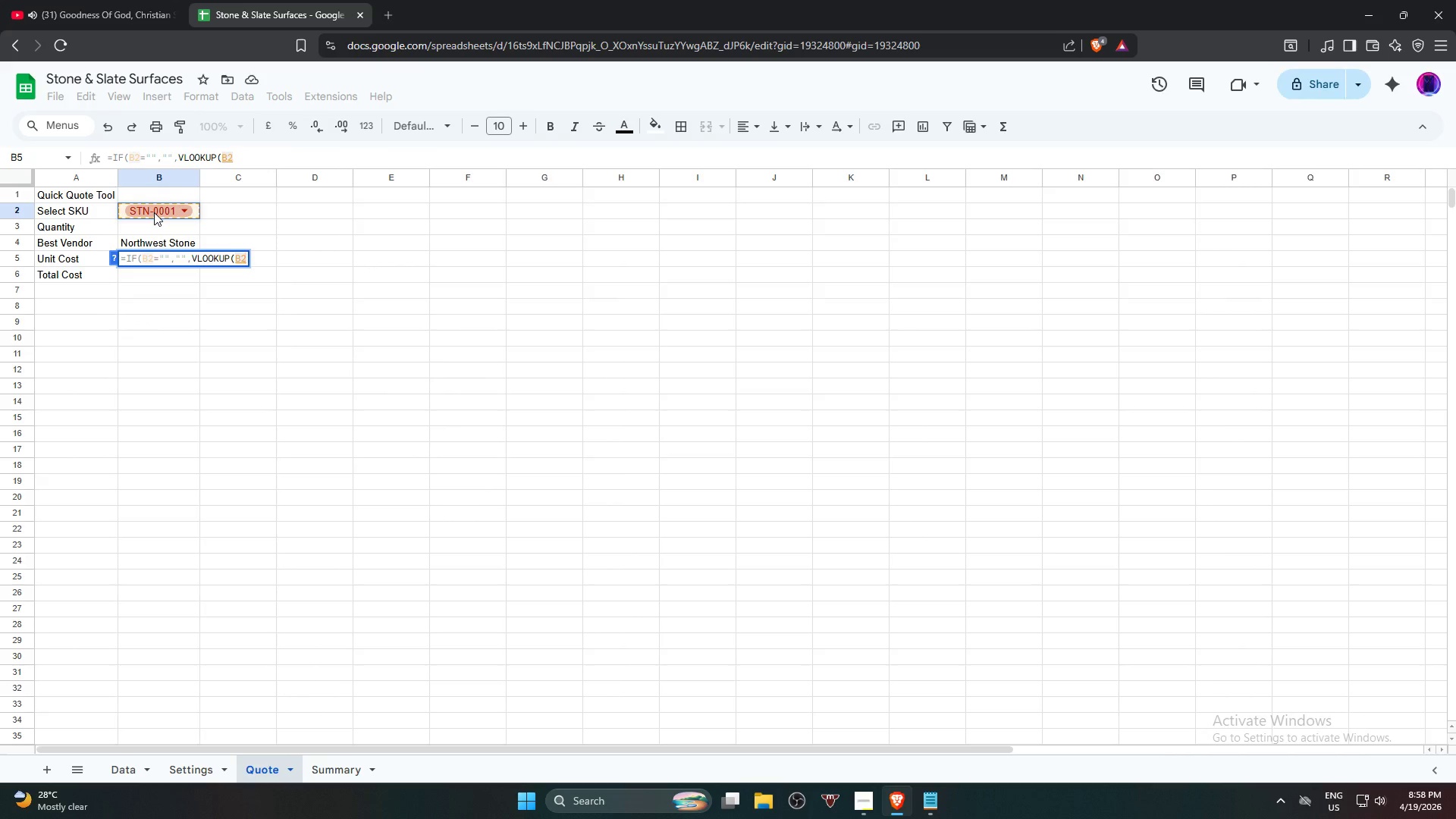 
key(Comma)
 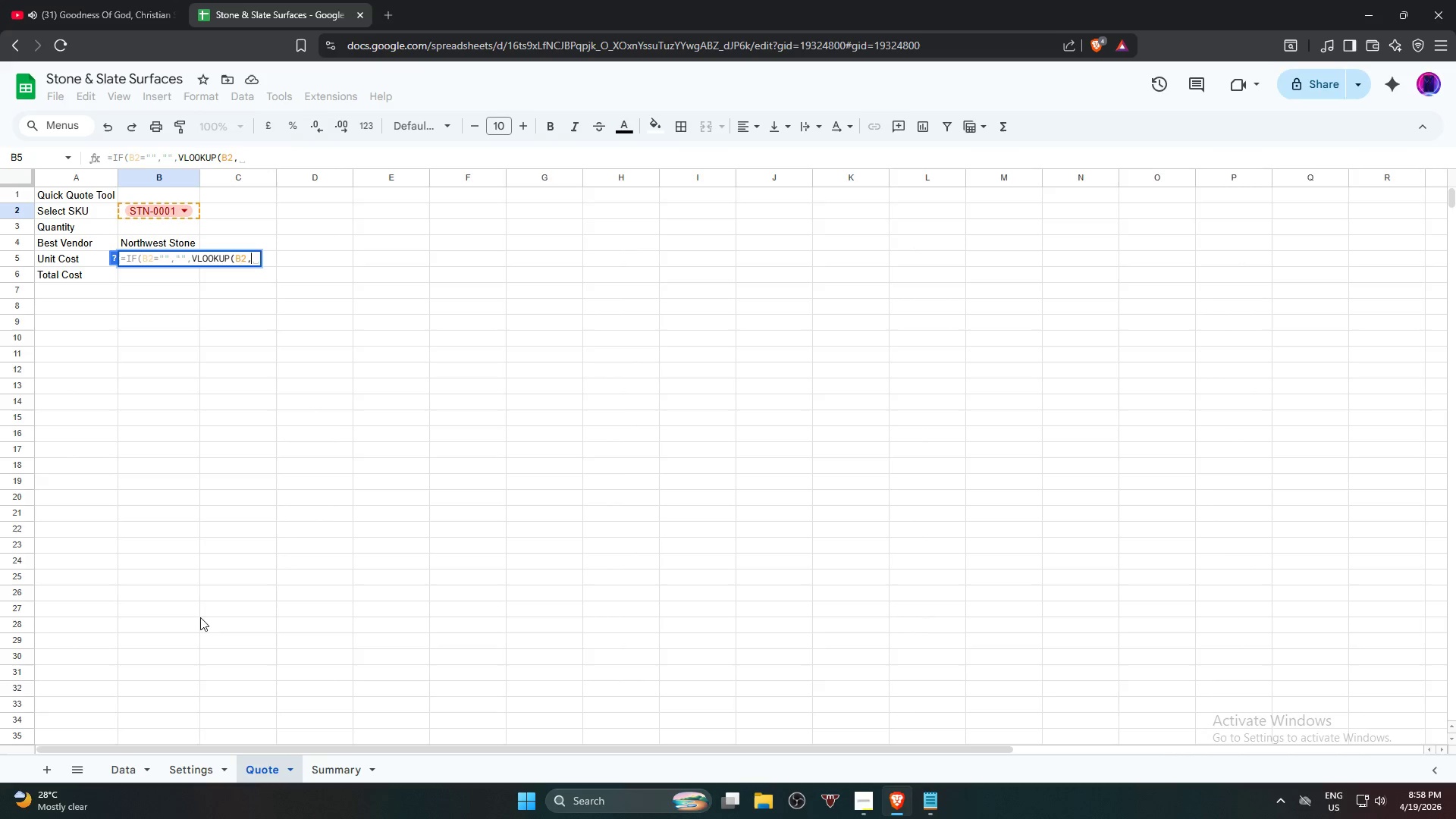 
wait(11.47)
 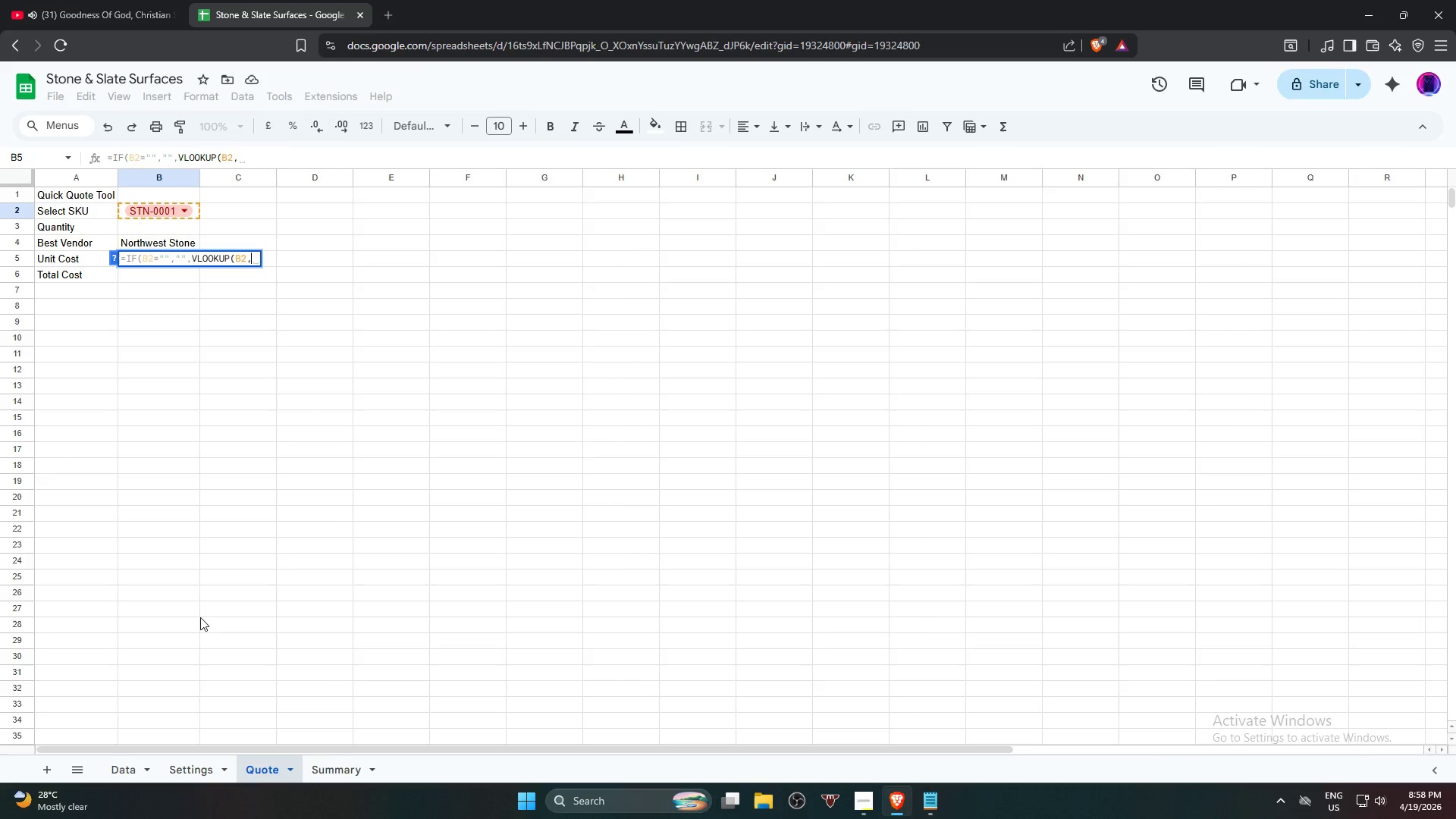 
left_click([120, 777])
 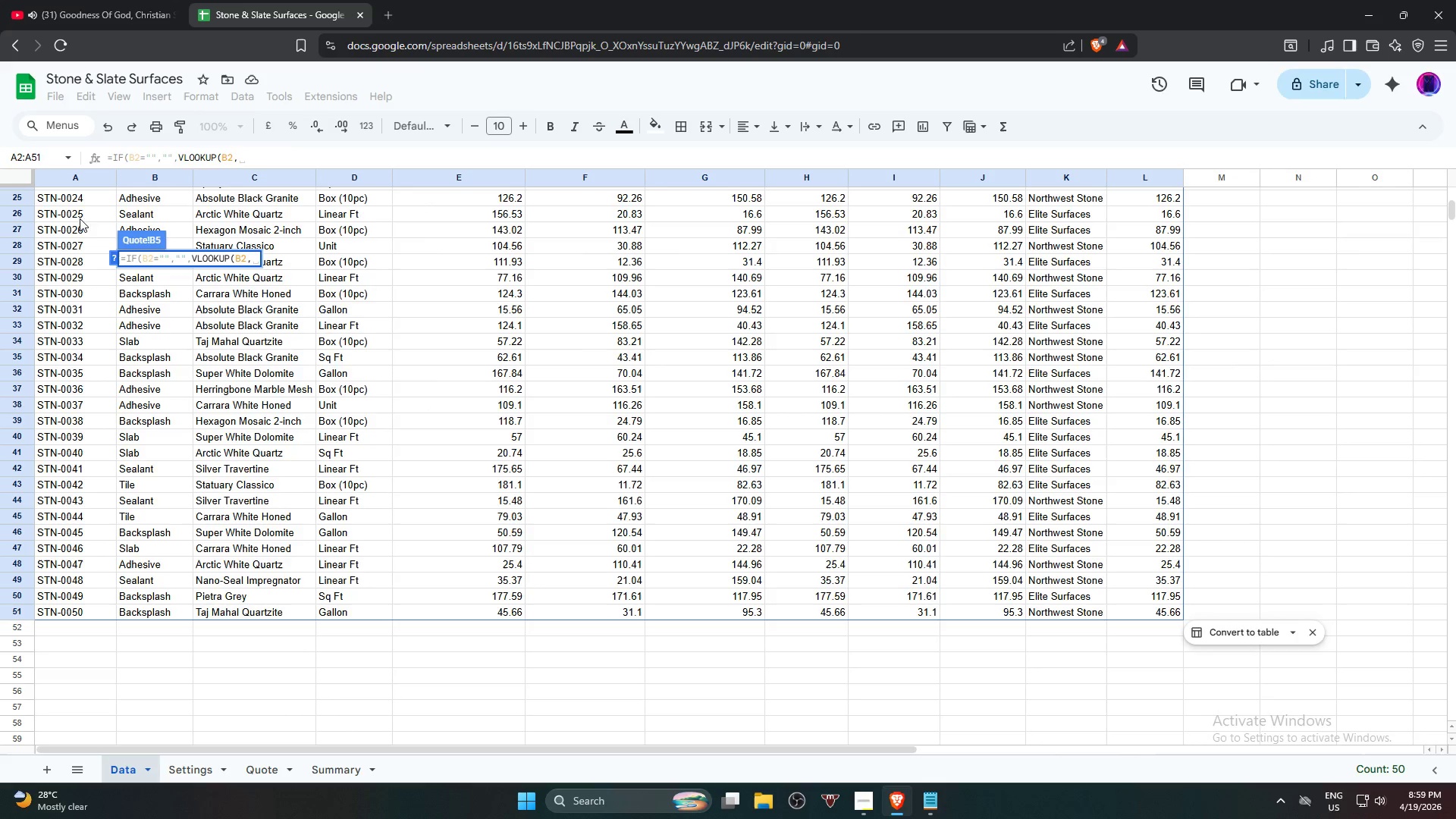 
scroll: coordinate [79, 321], scroll_direction: up, amount: 9.0
 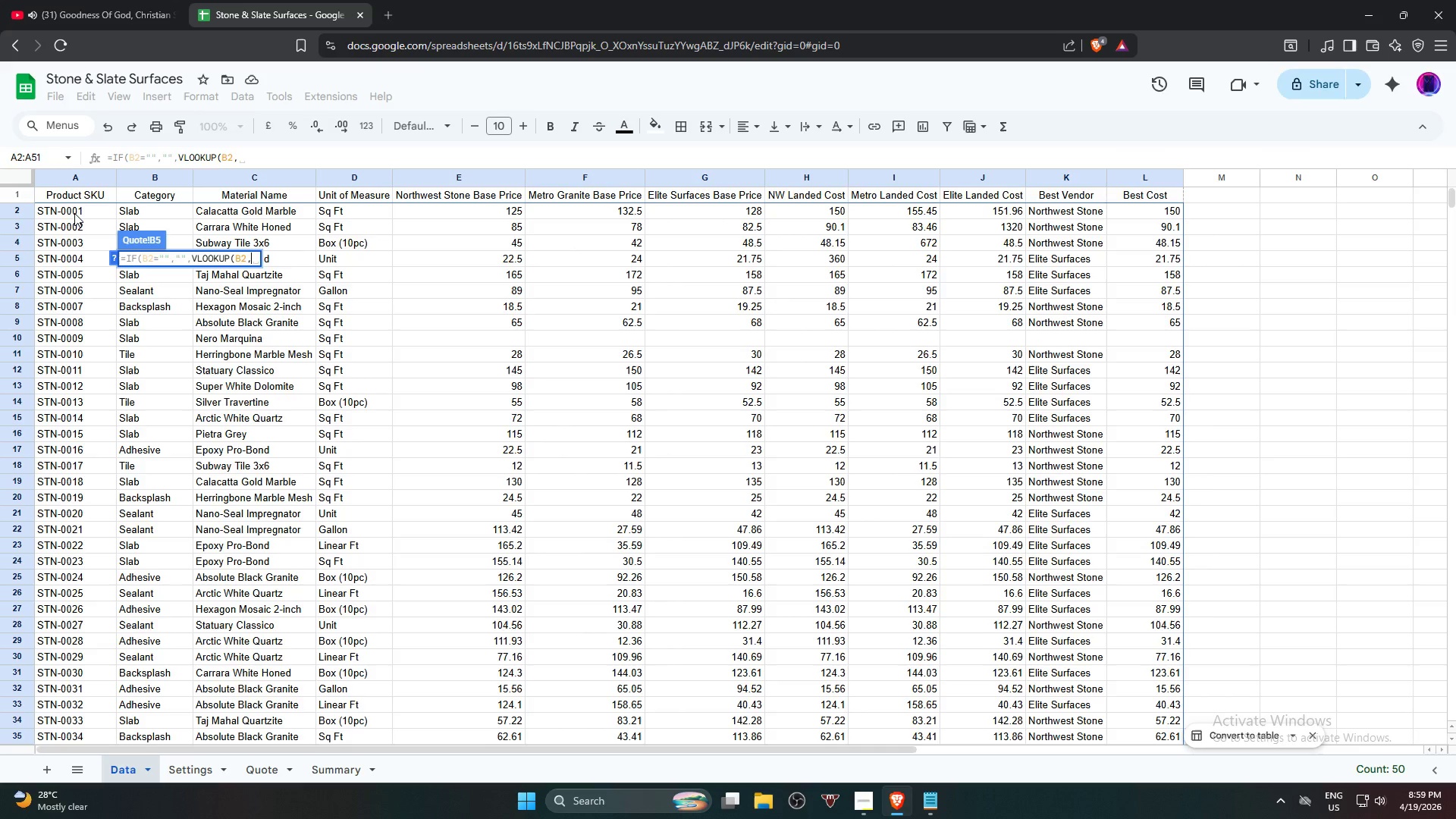 
left_click([74, 213])
 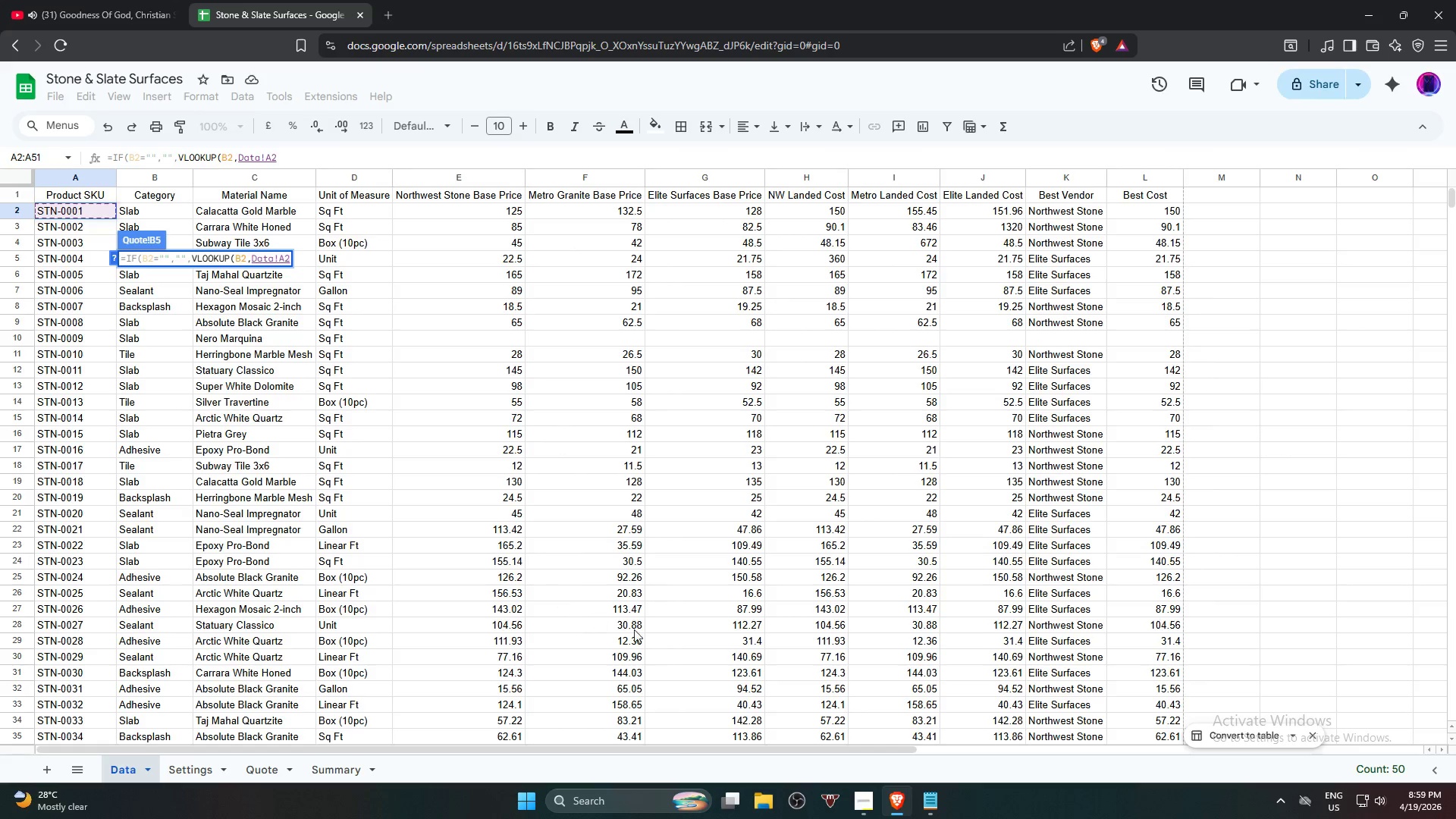 
hold_key(key=ShiftLeft, duration=1.05)
 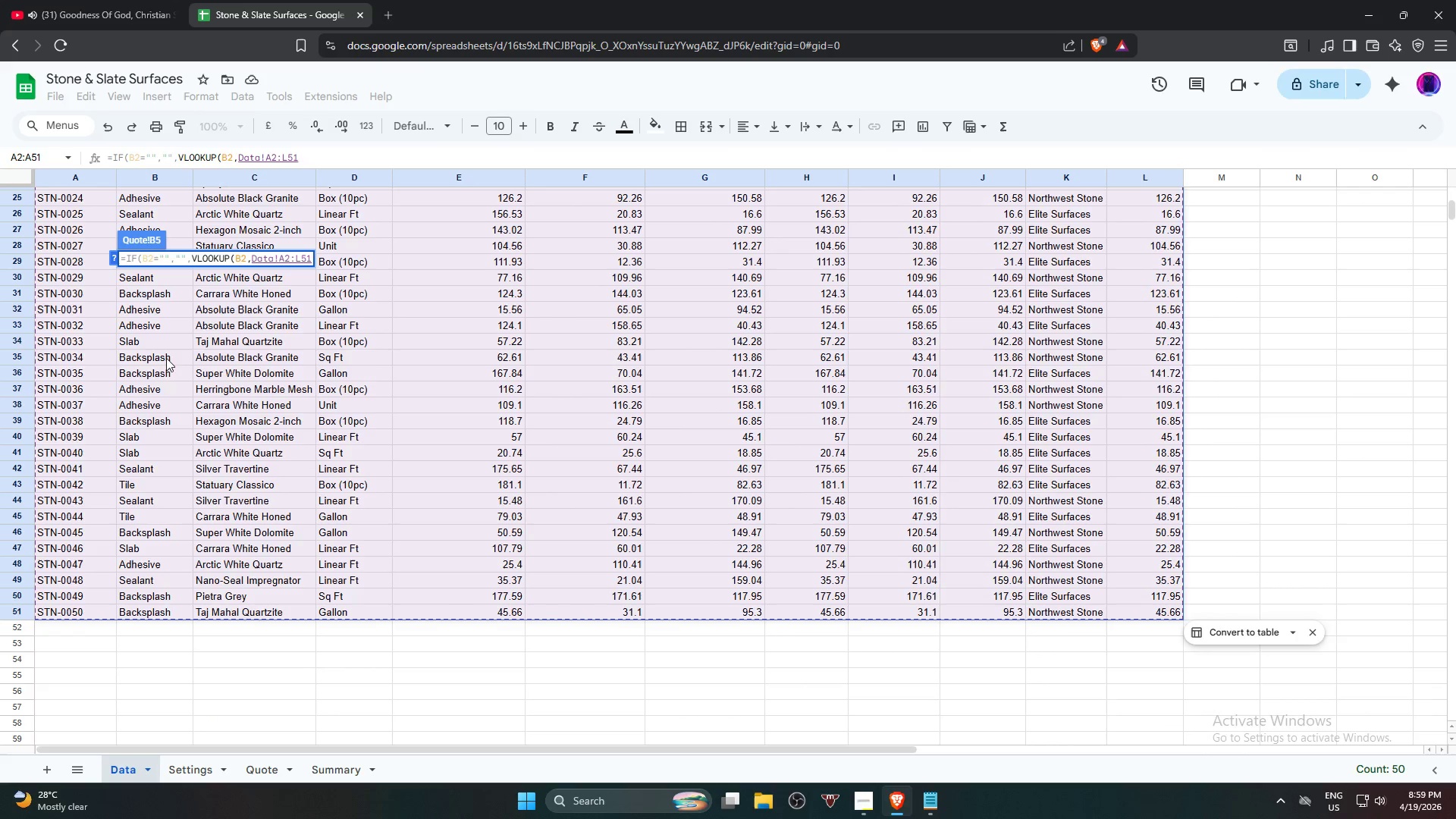 
scroll: coordinate [981, 715], scroll_direction: down, amount: 5.0
 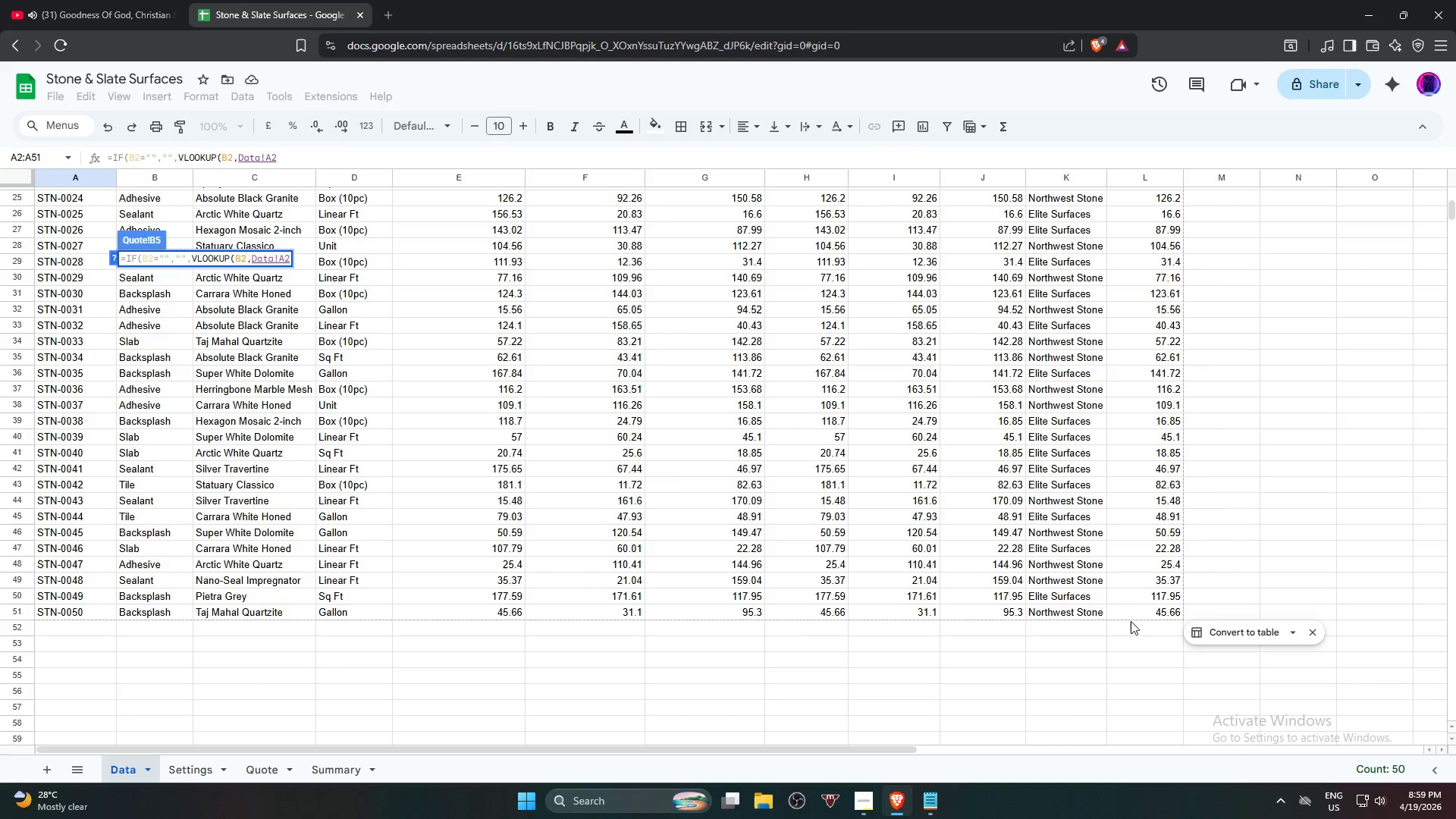 
left_click([1152, 610])
 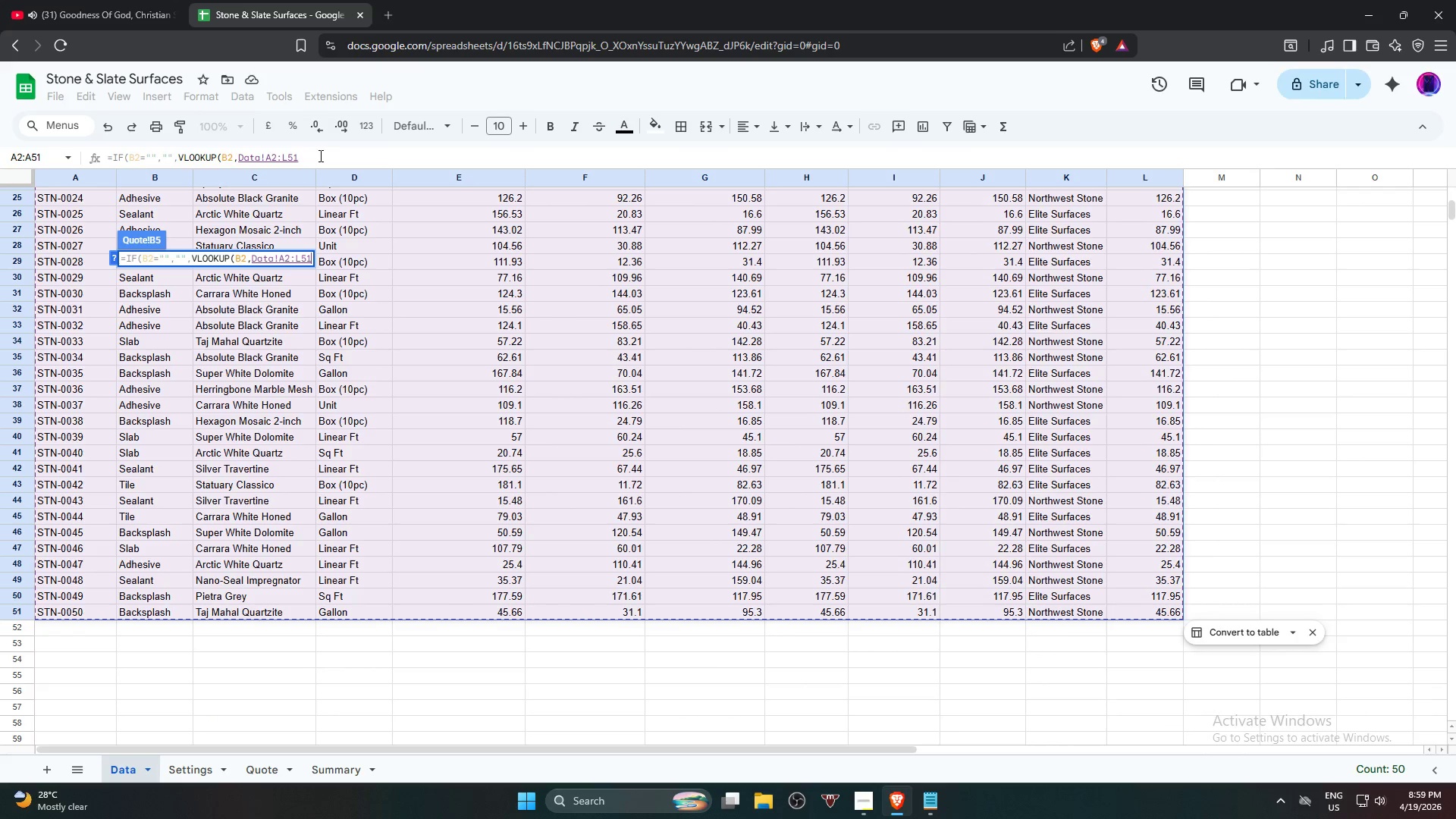 
left_click([319, 155])
 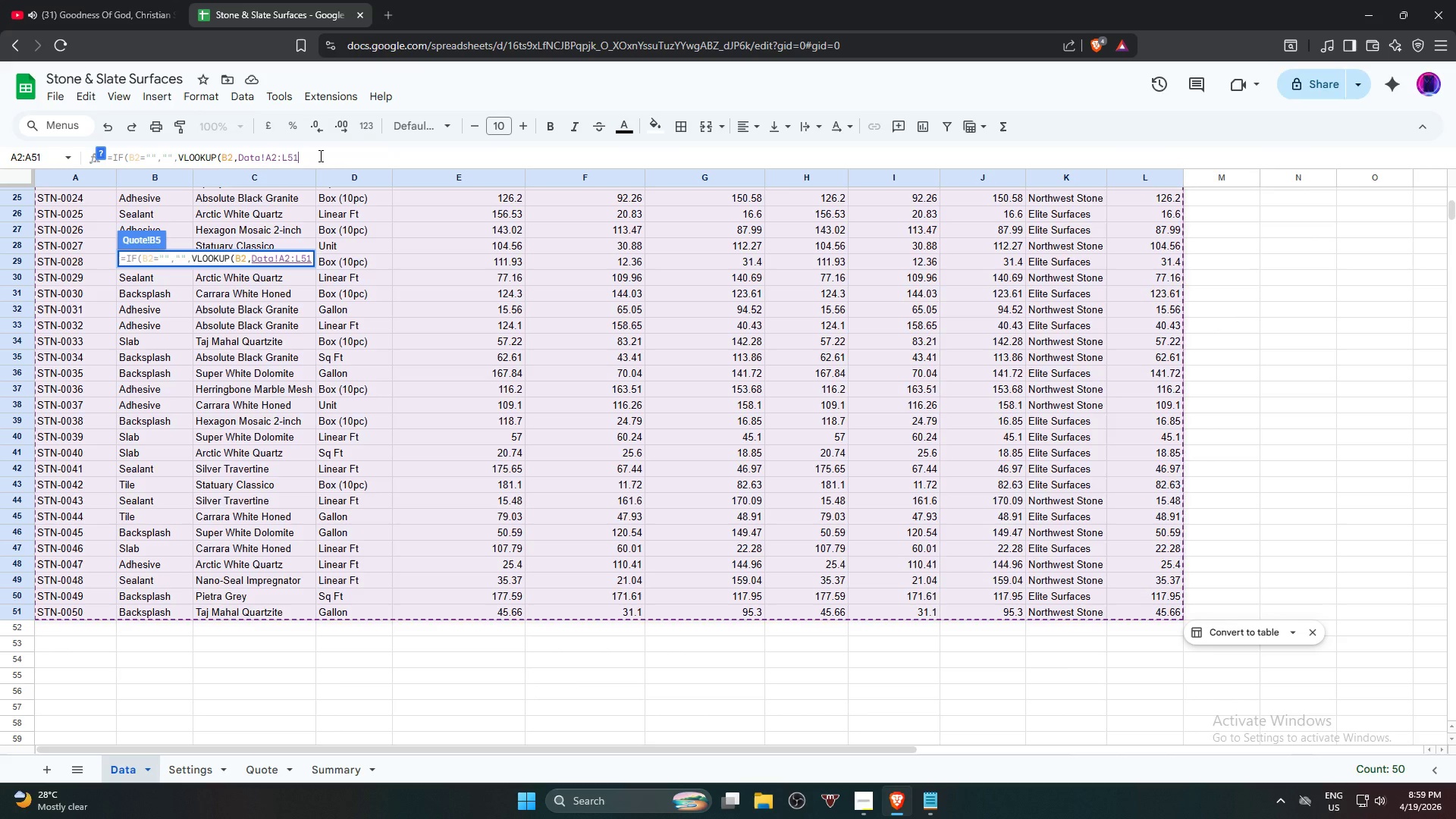 
wait(6.03)
 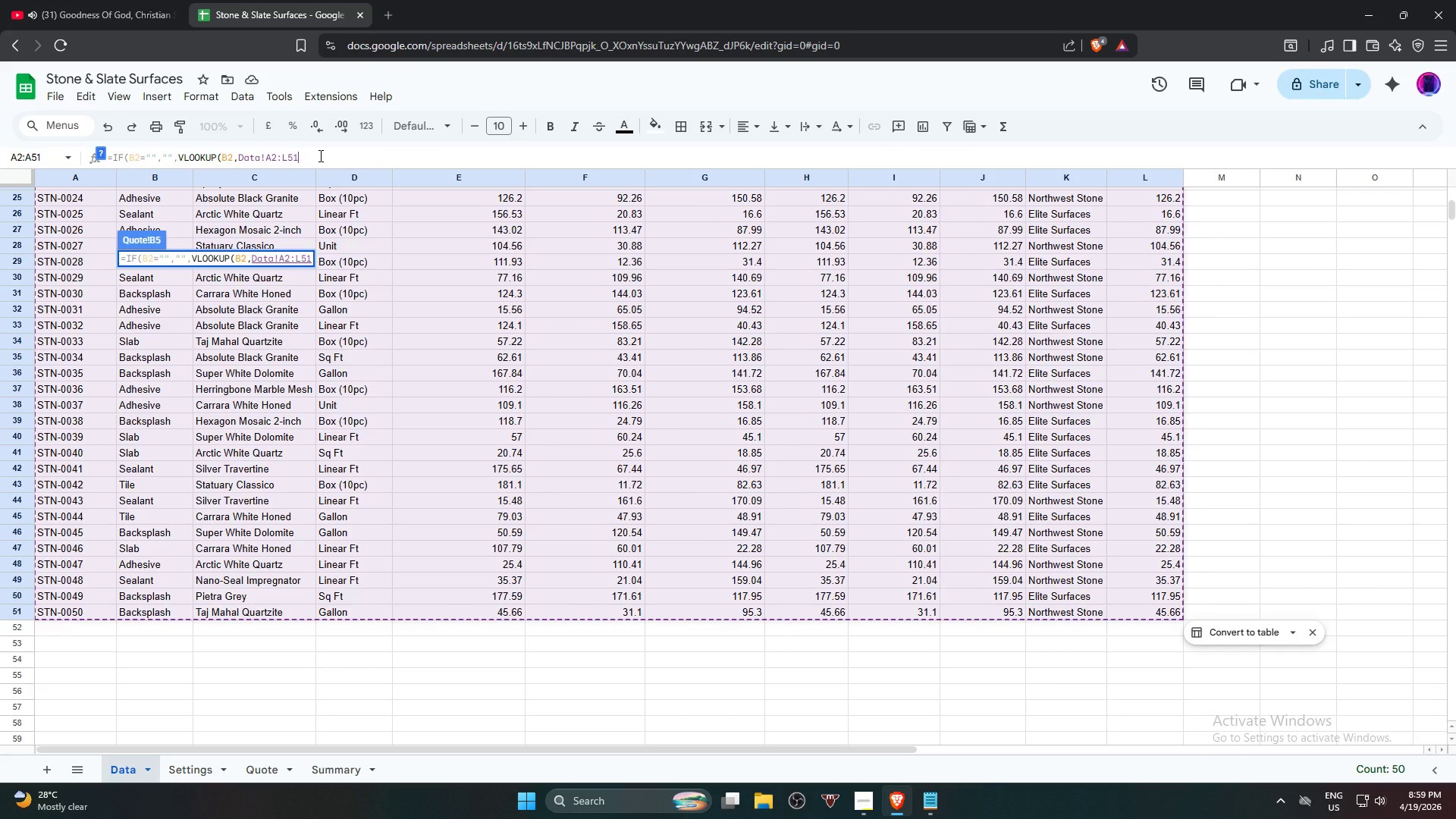 
type(,12,fa)
 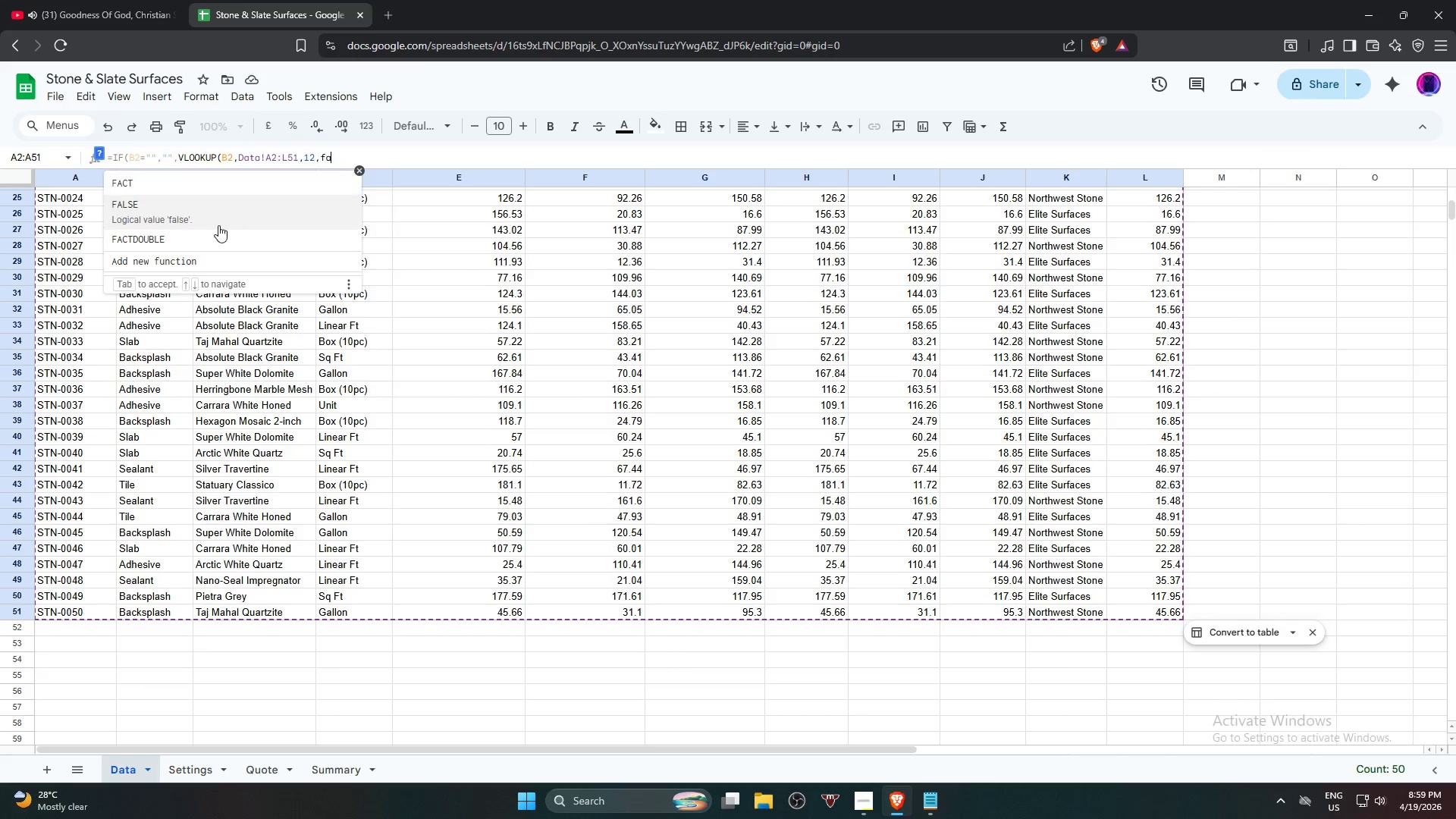 
left_click([212, 215])
 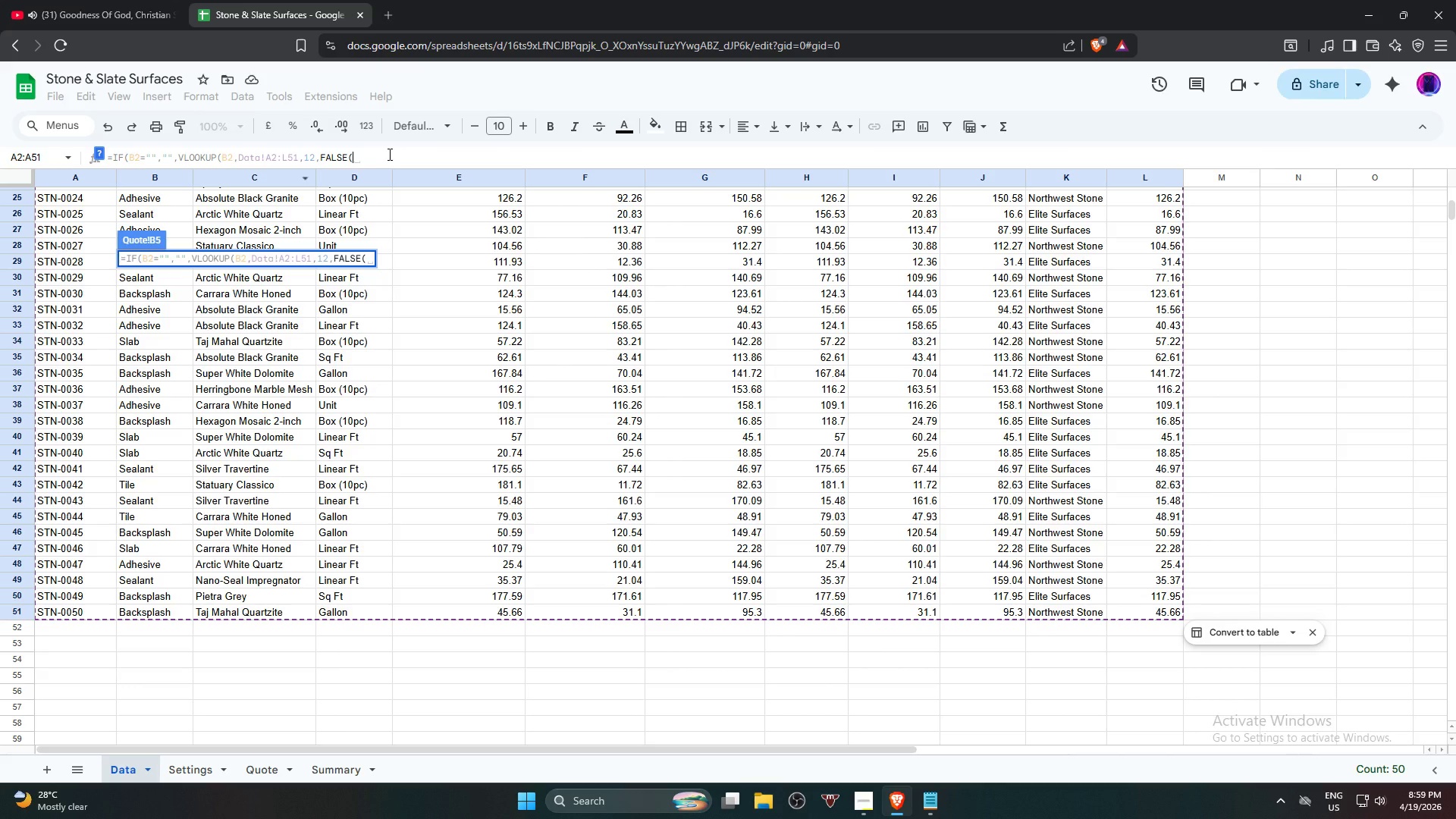 
key(Backspace)
type()))
 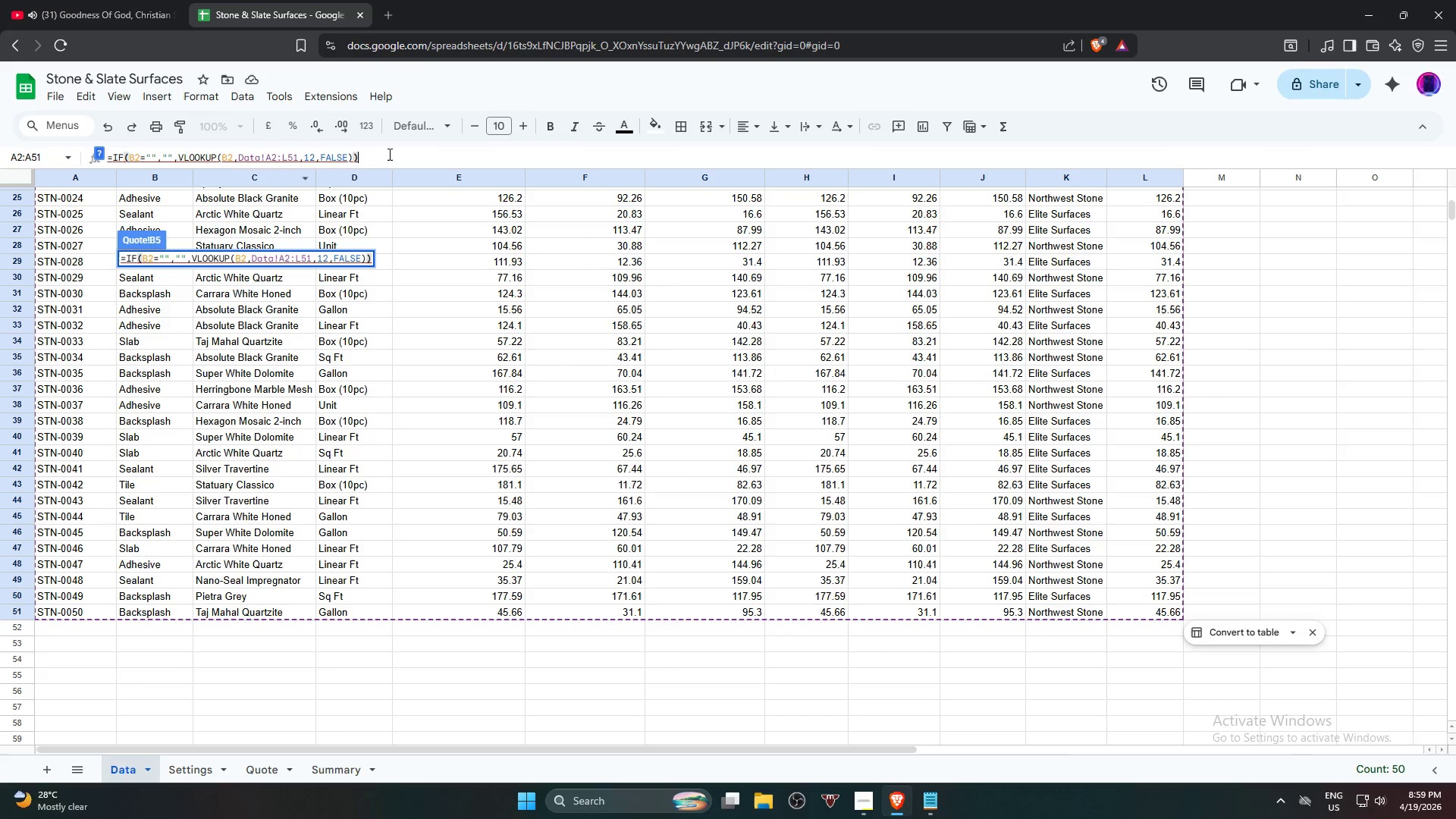 
key(Enter)
 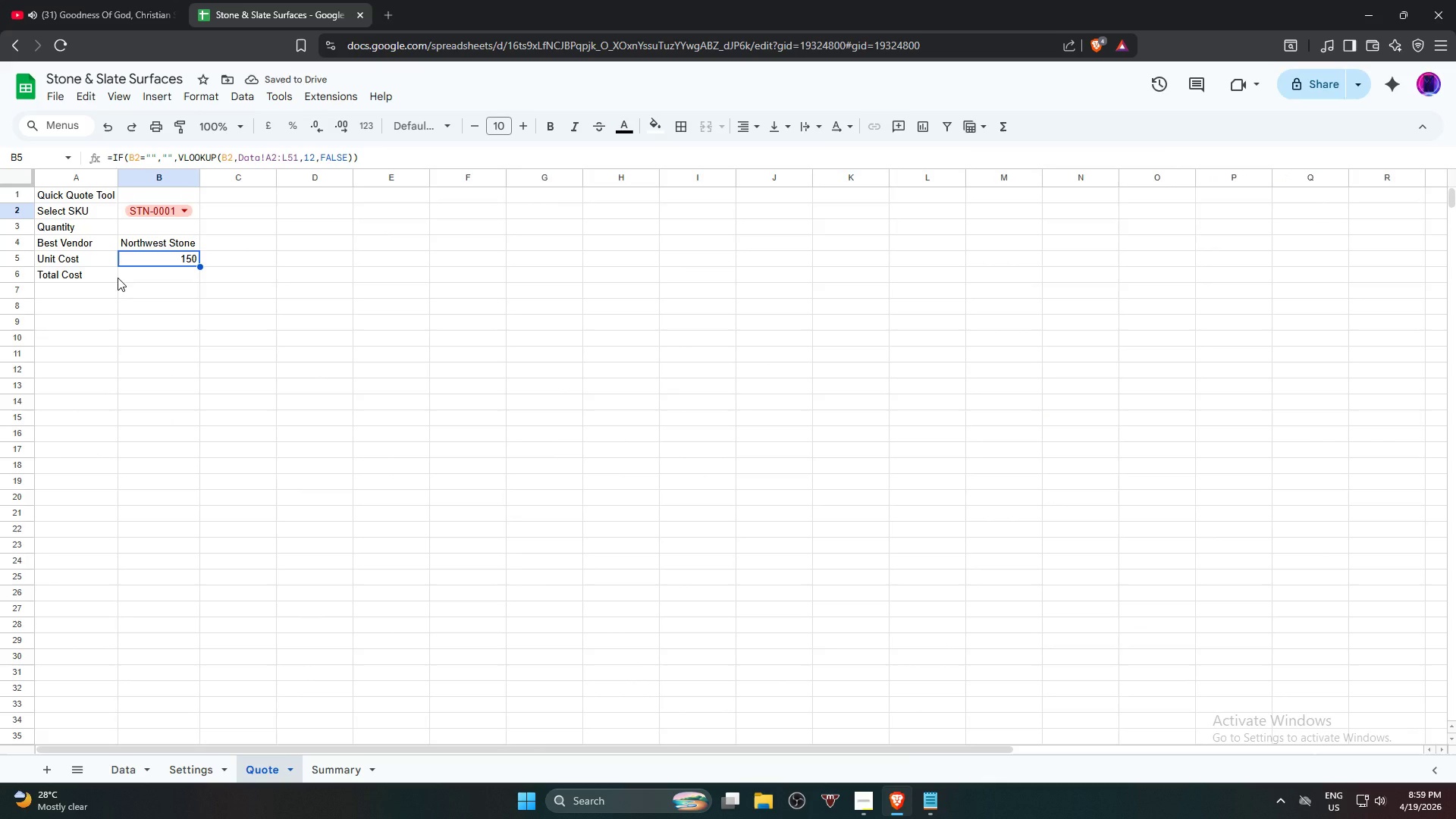 
wait(5.44)
 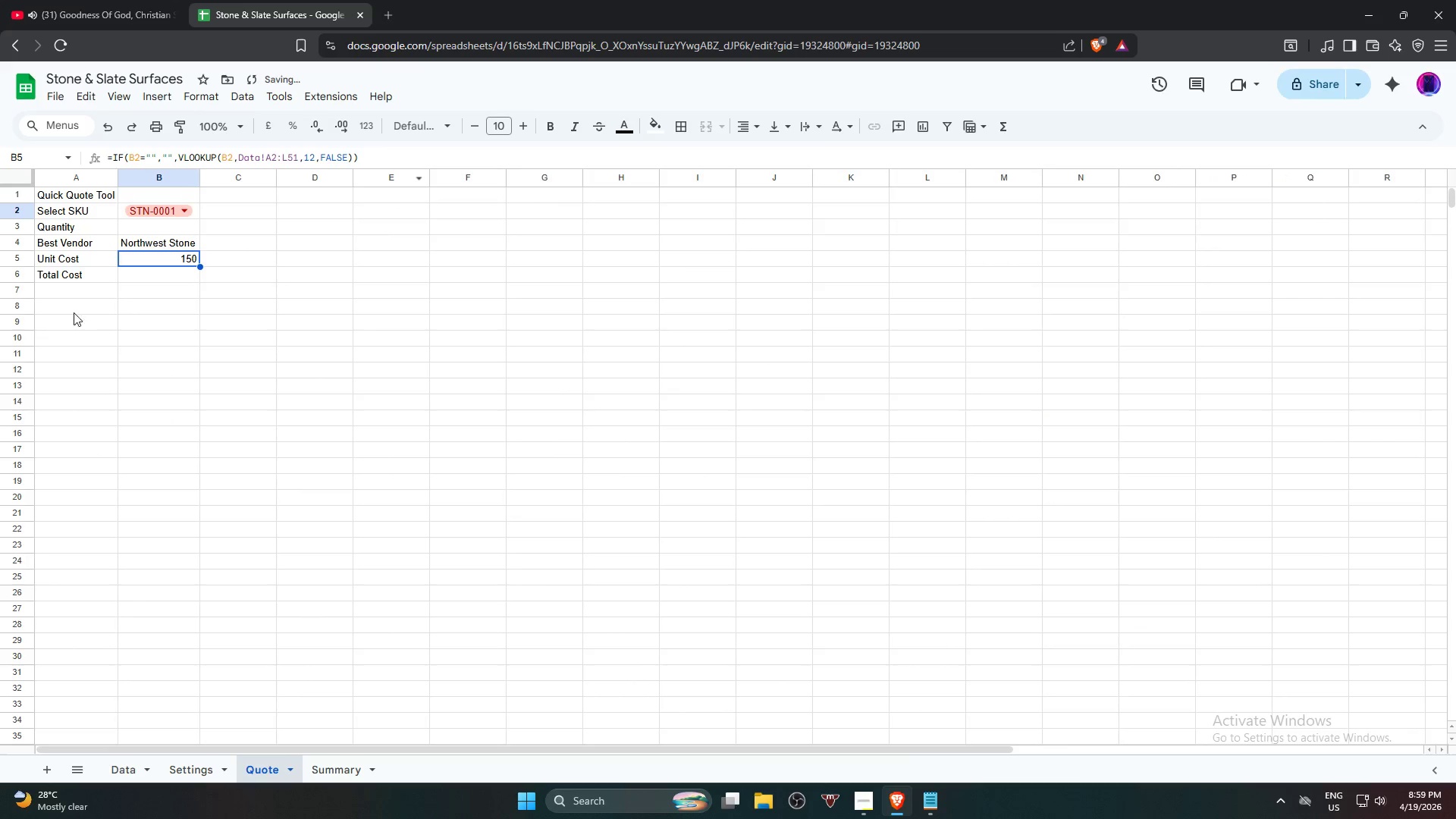 
left_click([151, 268])
 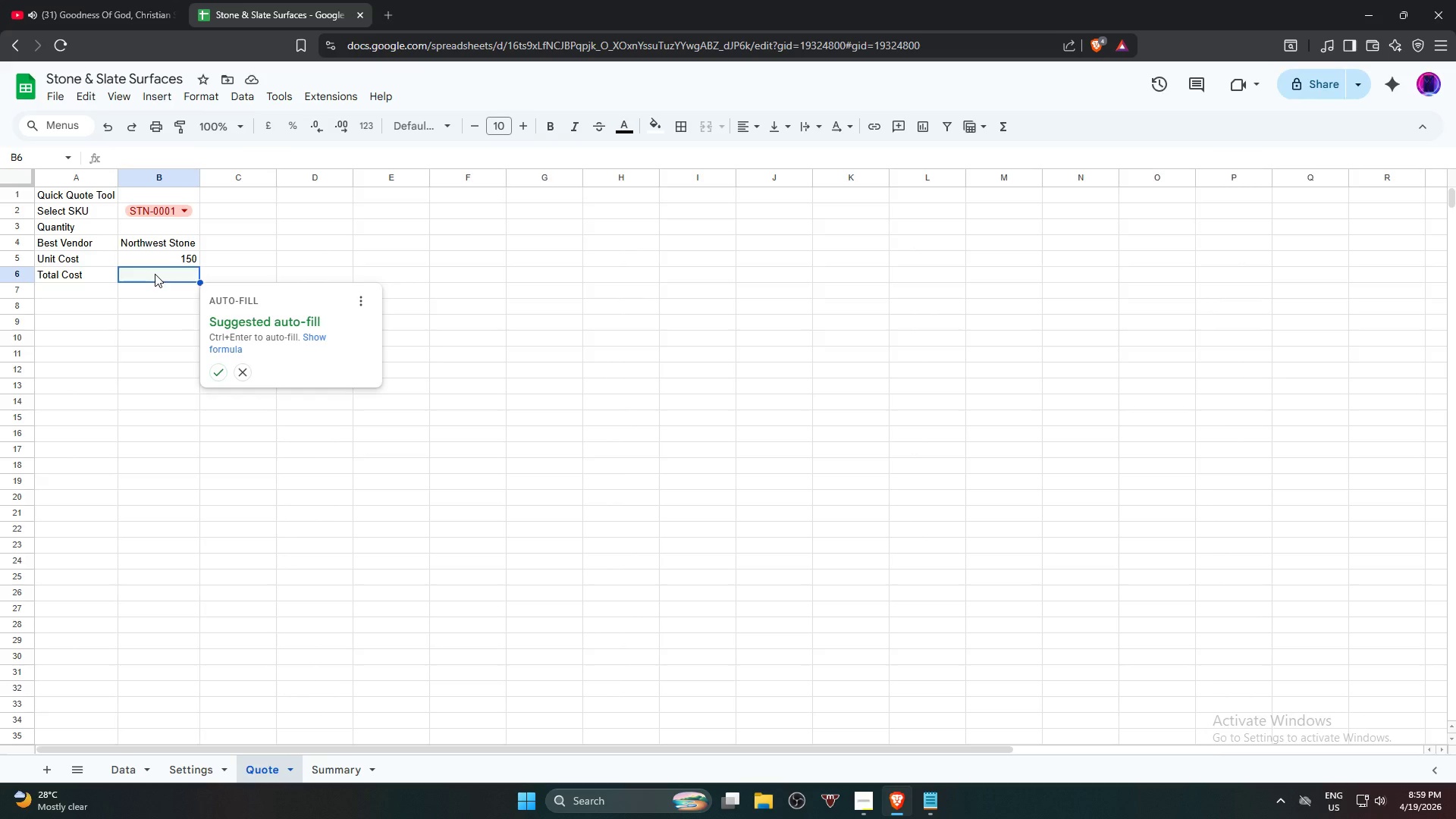 
left_click([155, 274])
 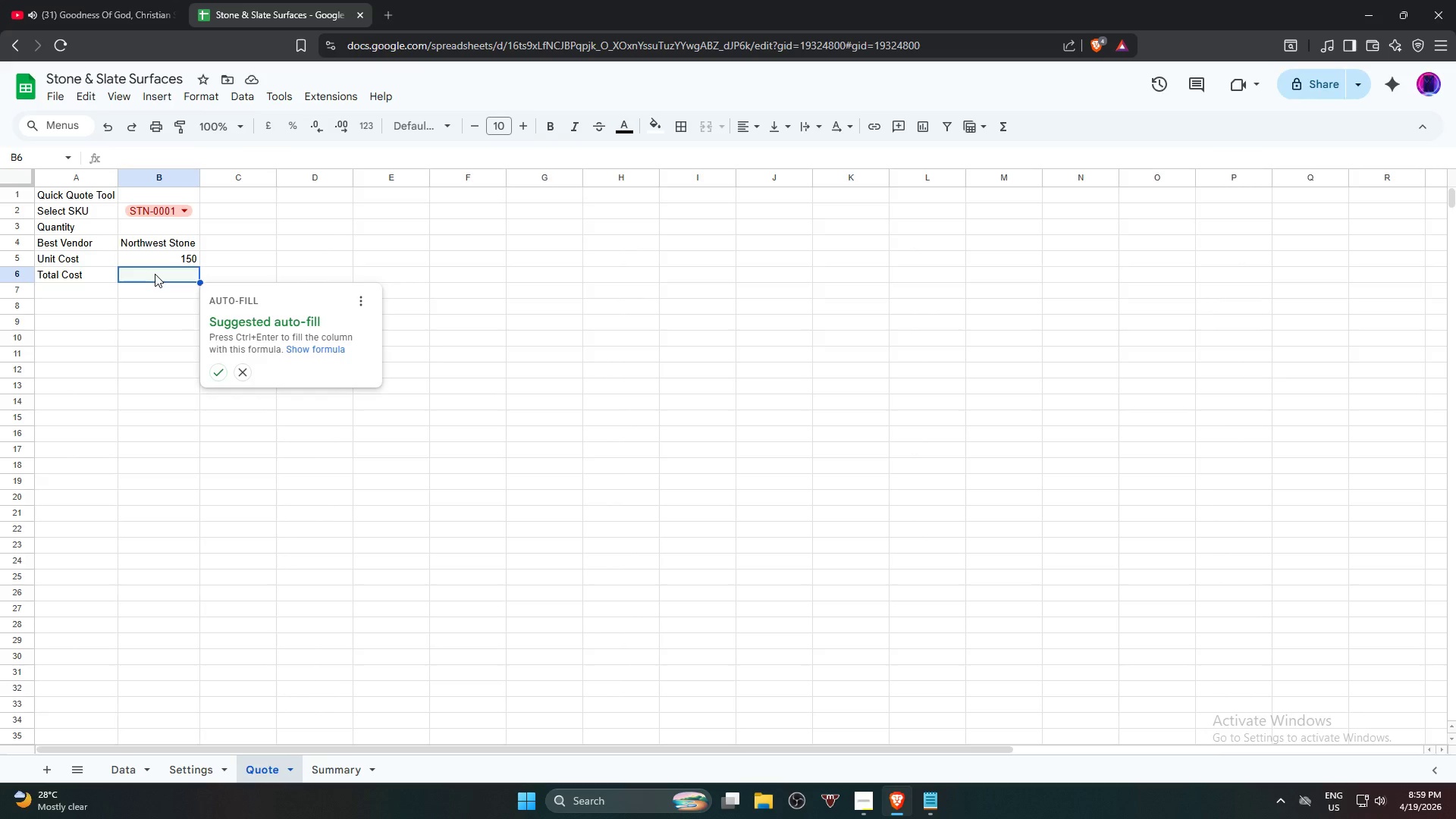 
left_click([155, 274])
 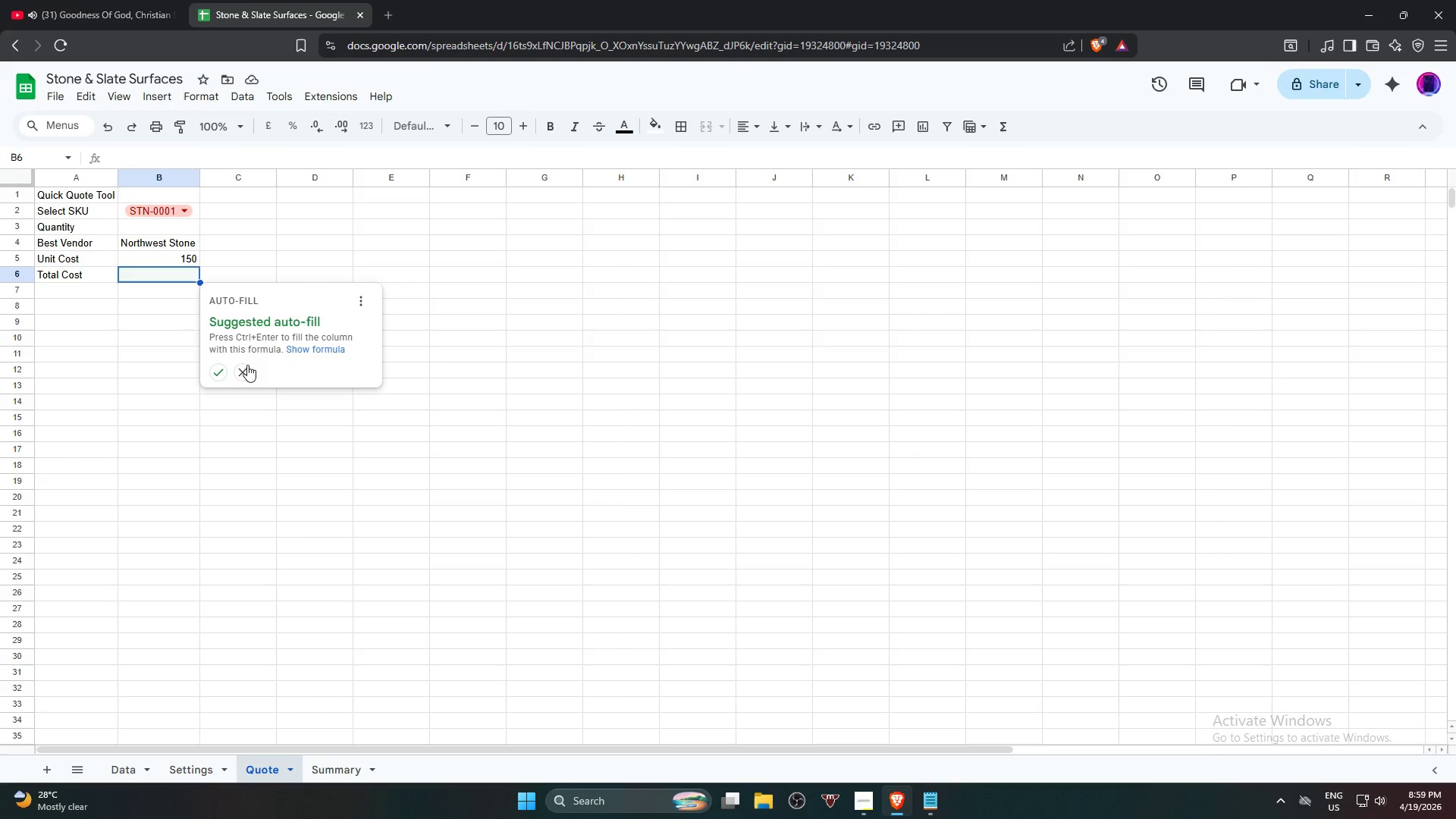 
left_click([246, 368])
 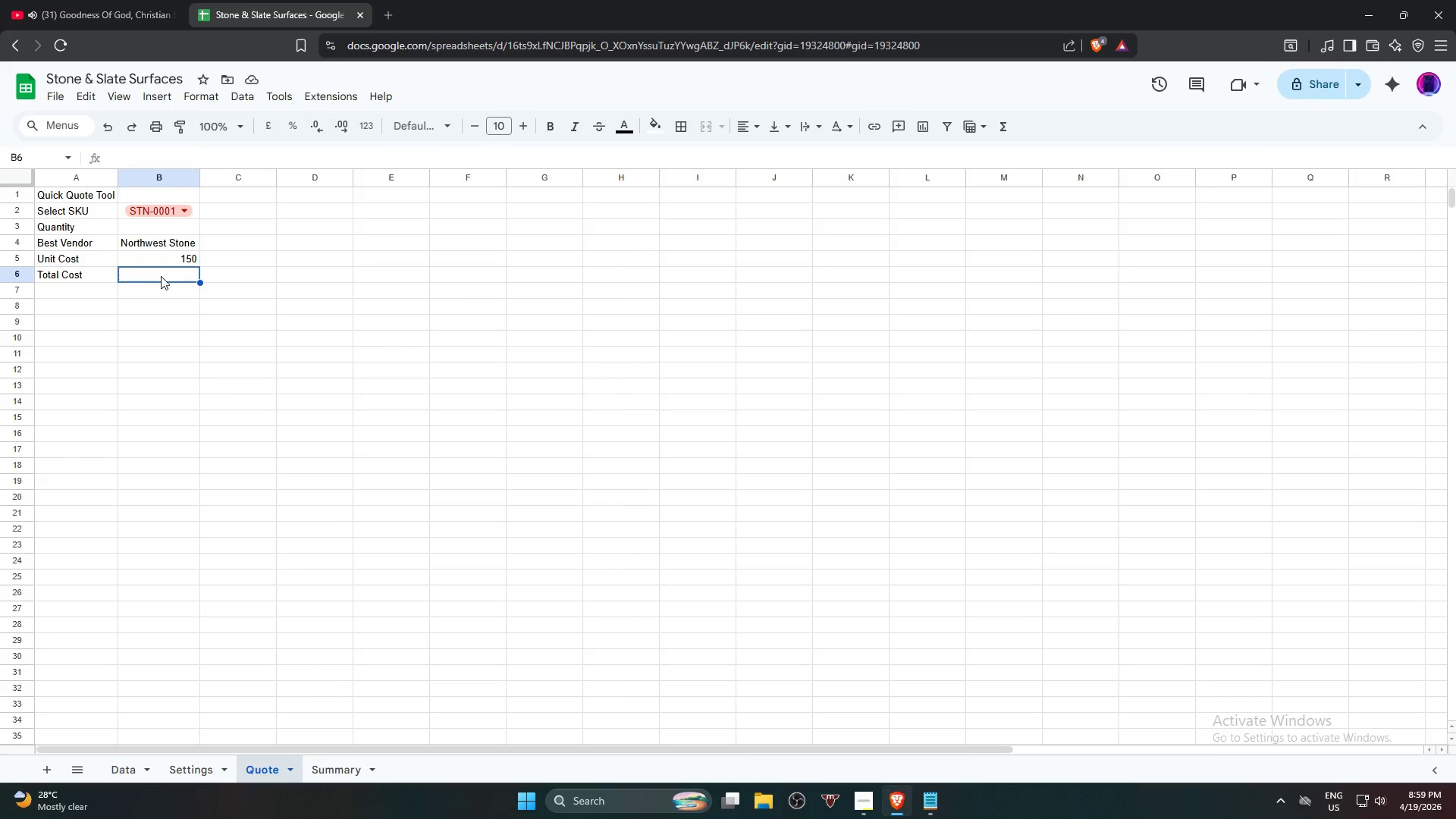 
left_click([161, 276])
 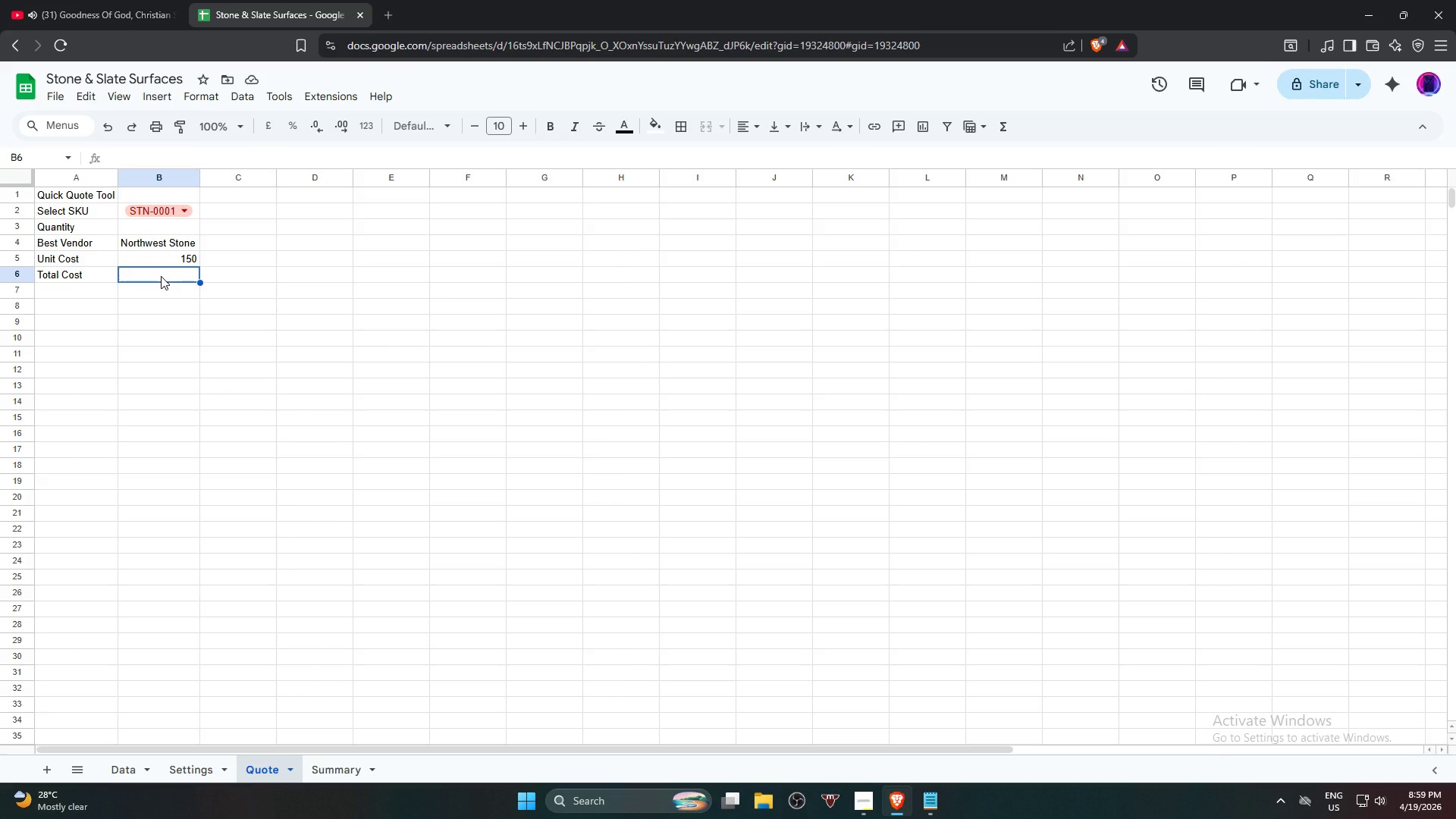 
type(=if)
 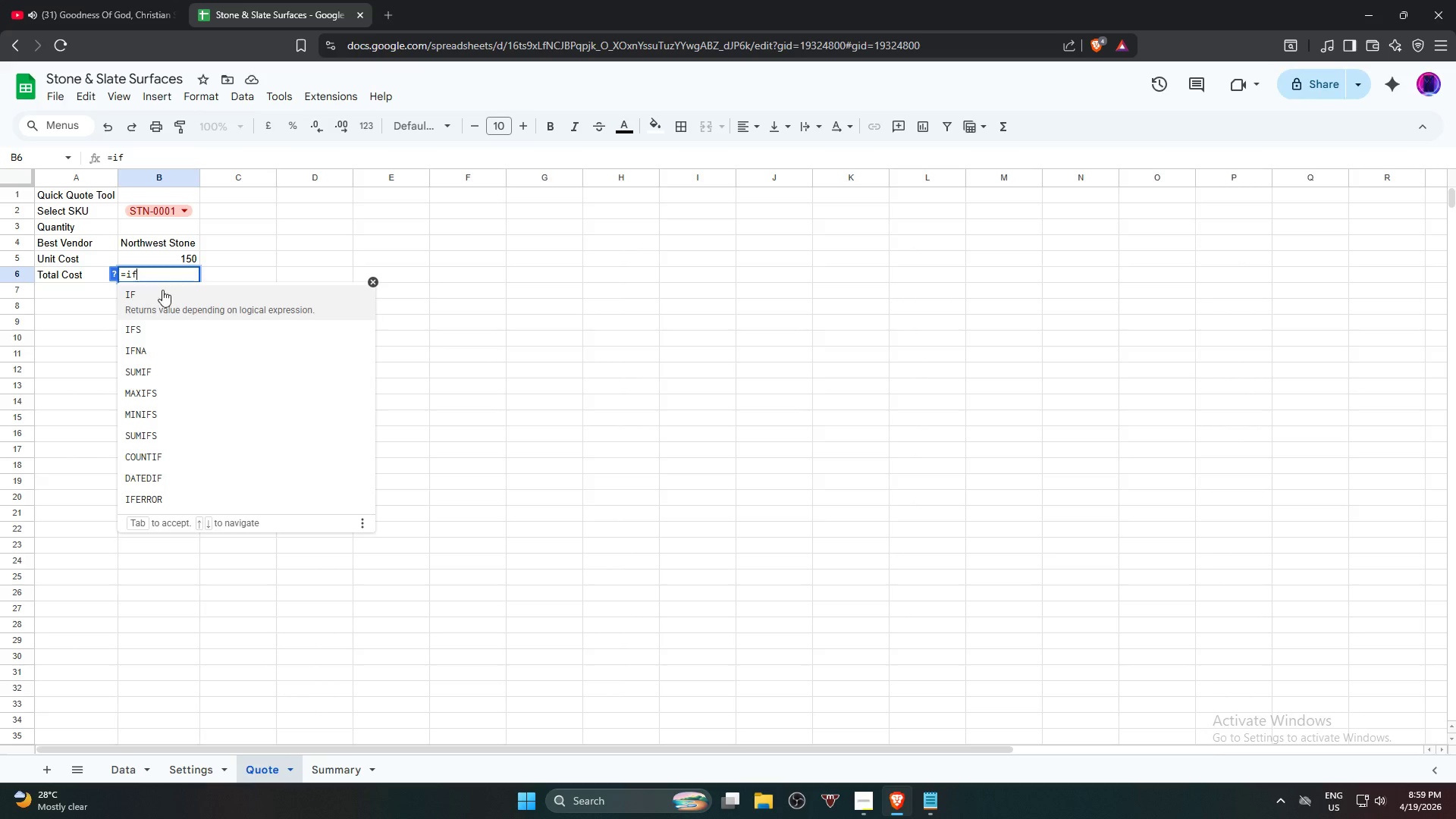 
left_click([196, 303])
 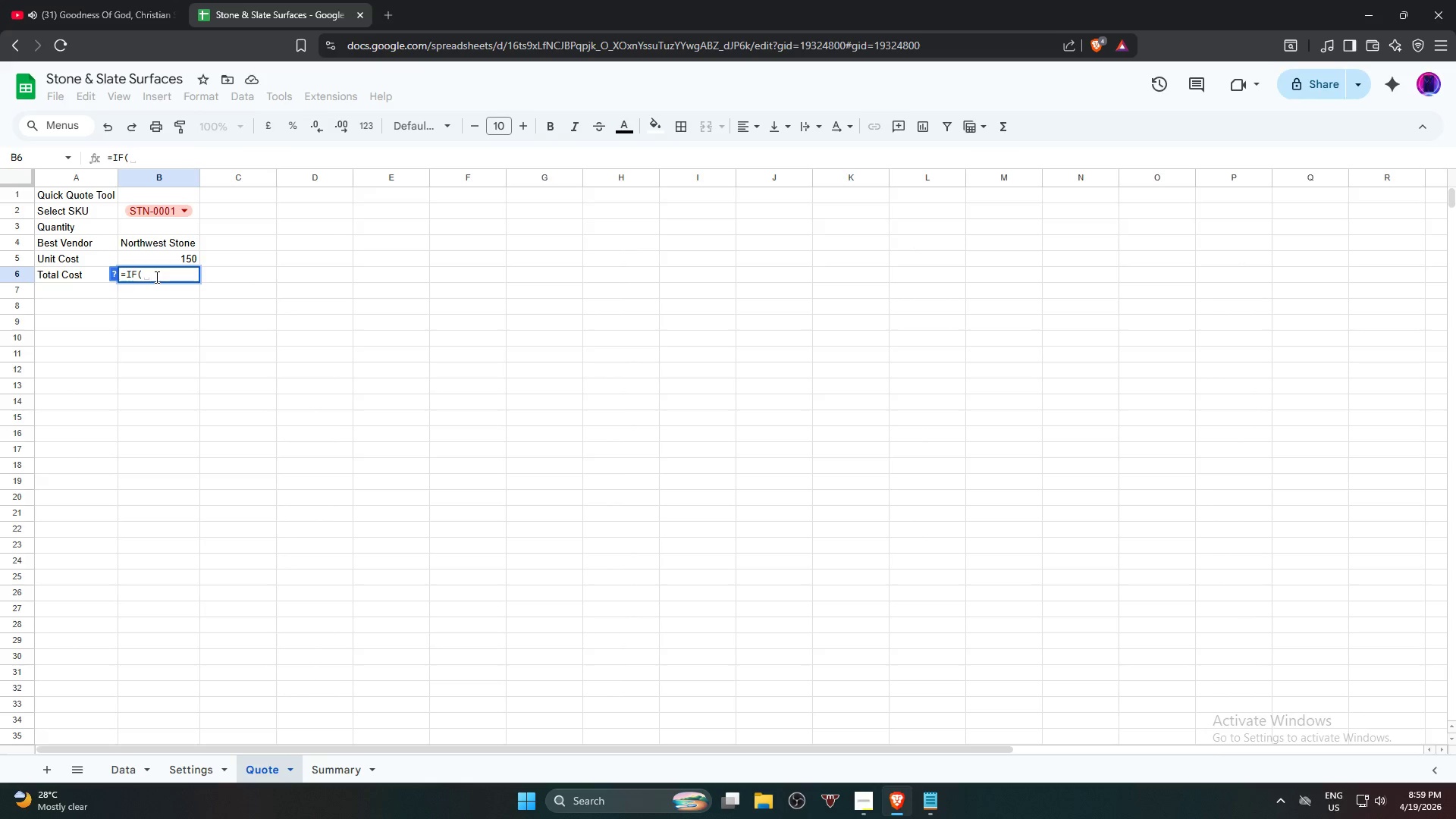 
key(O)
 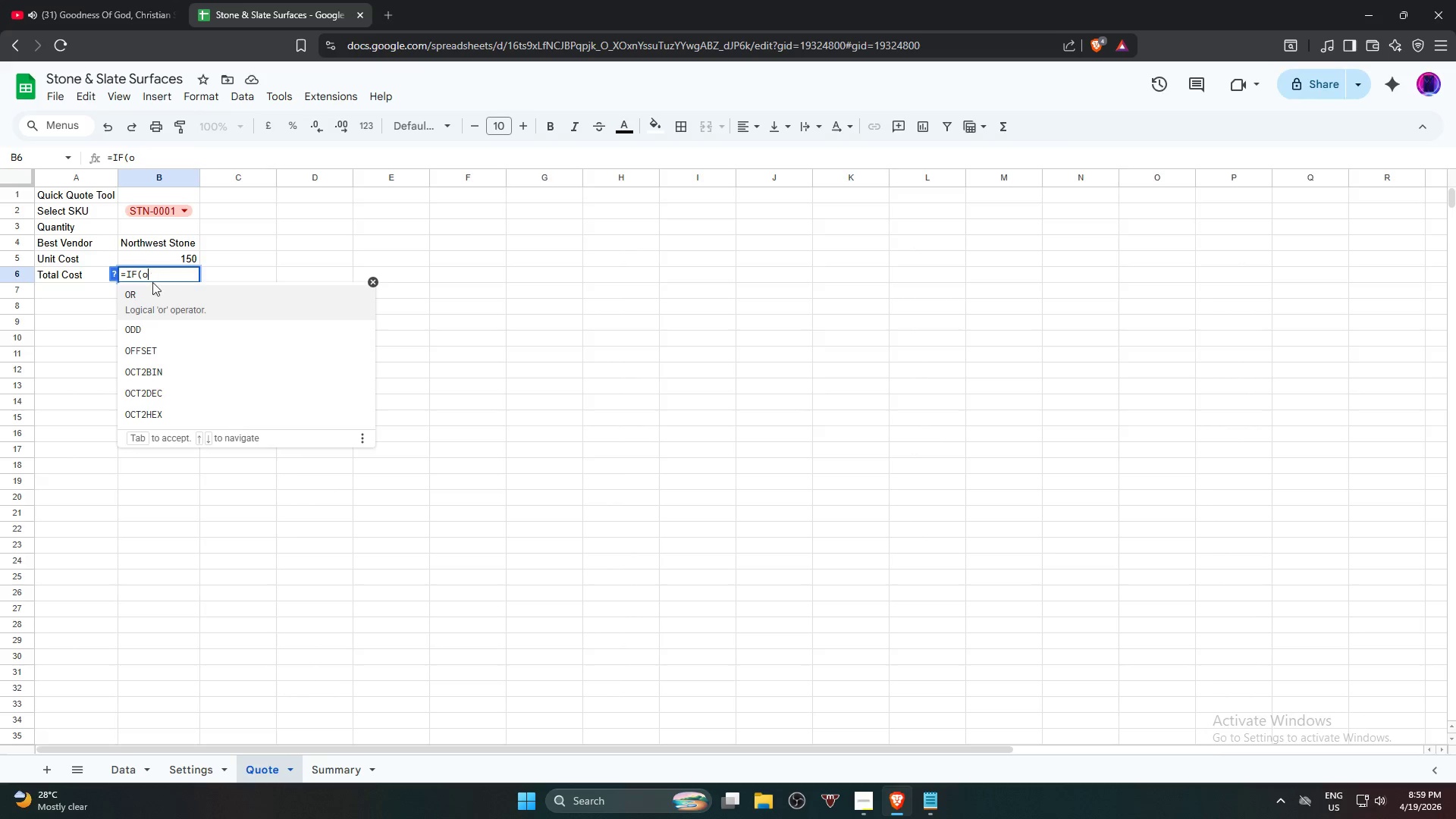 
left_click([164, 306])
 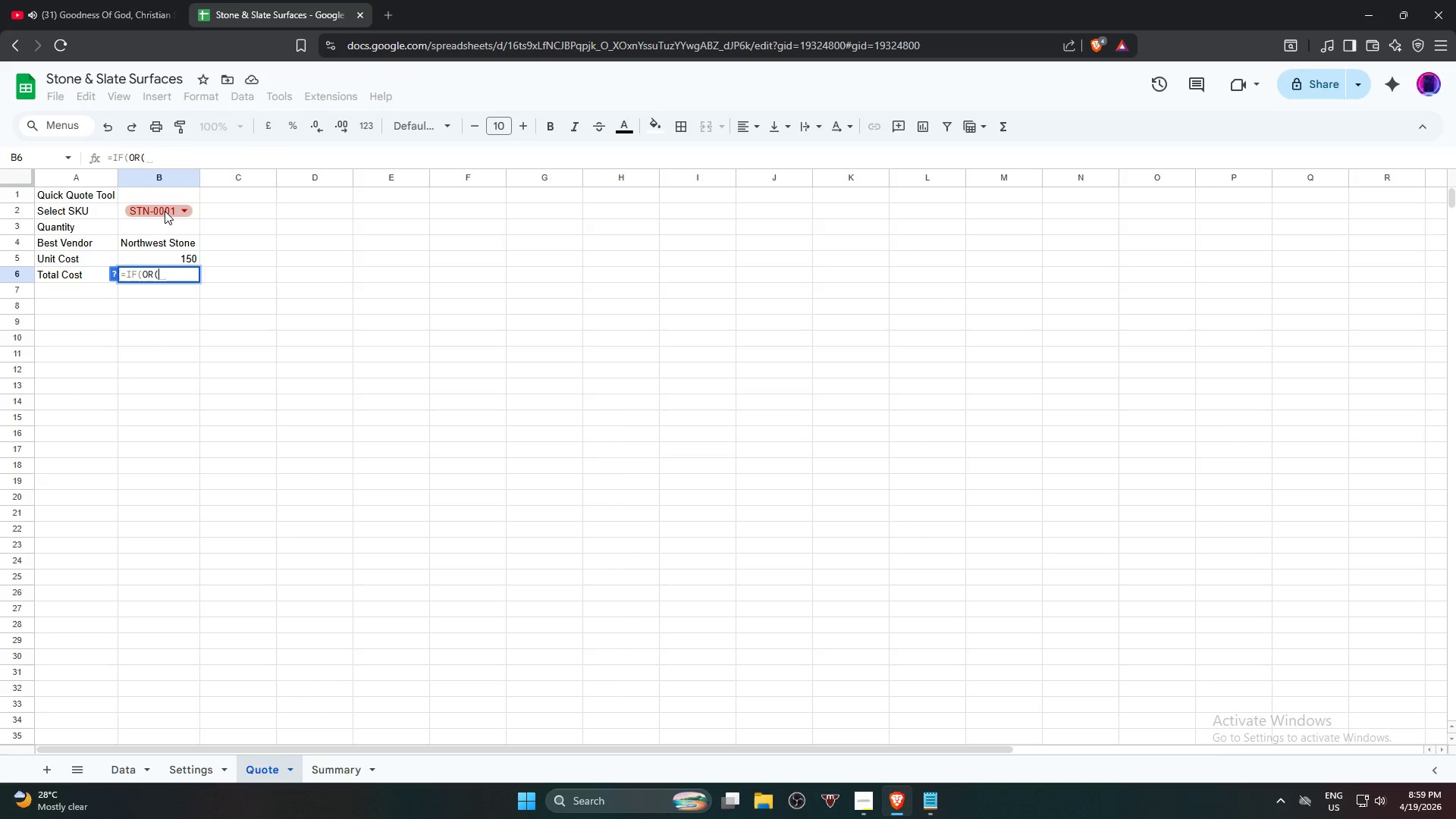 
hold_key(key=ControlLeft, duration=0.69)
left_click([165, 211])
 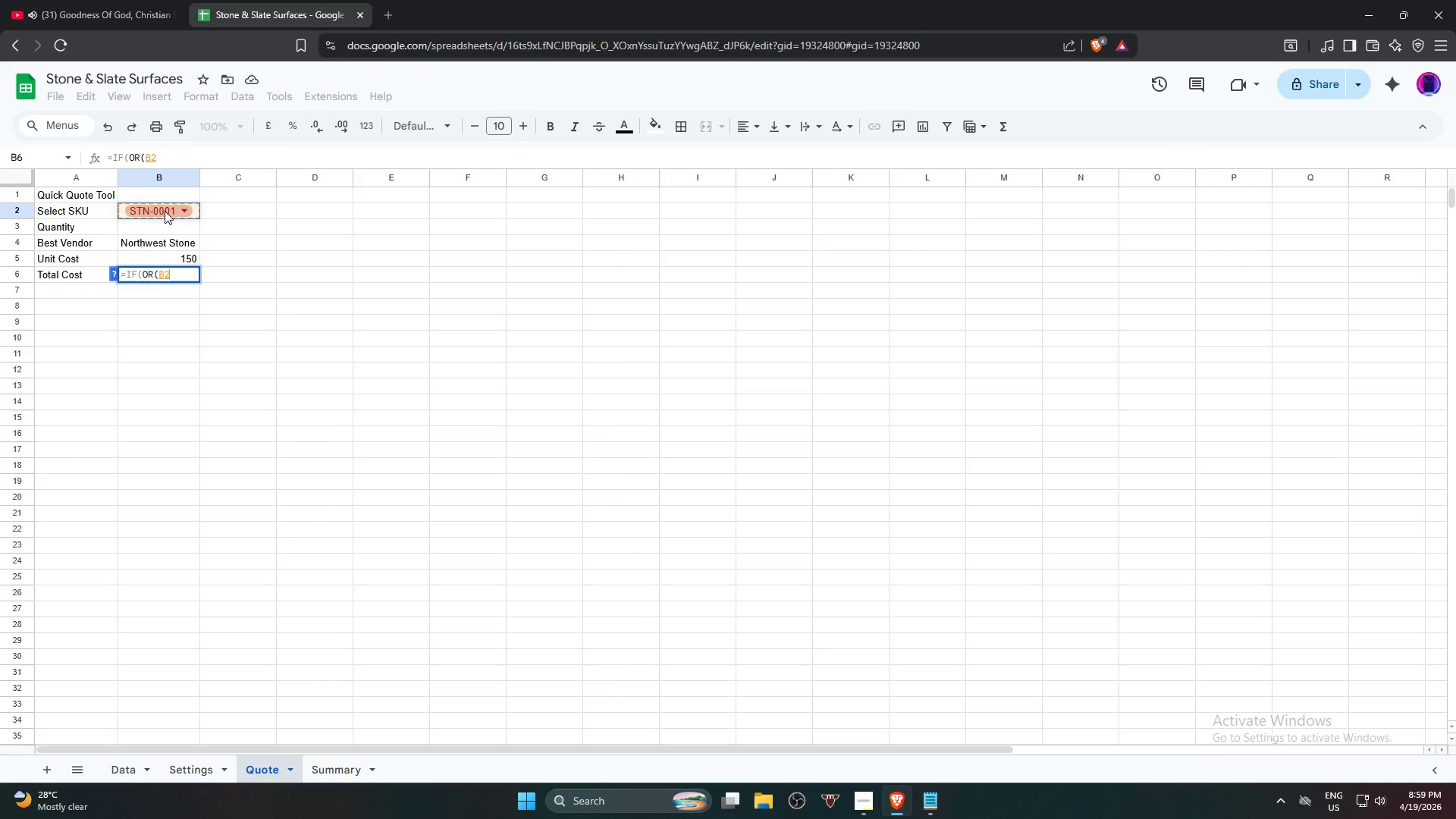 
key(Equal)
 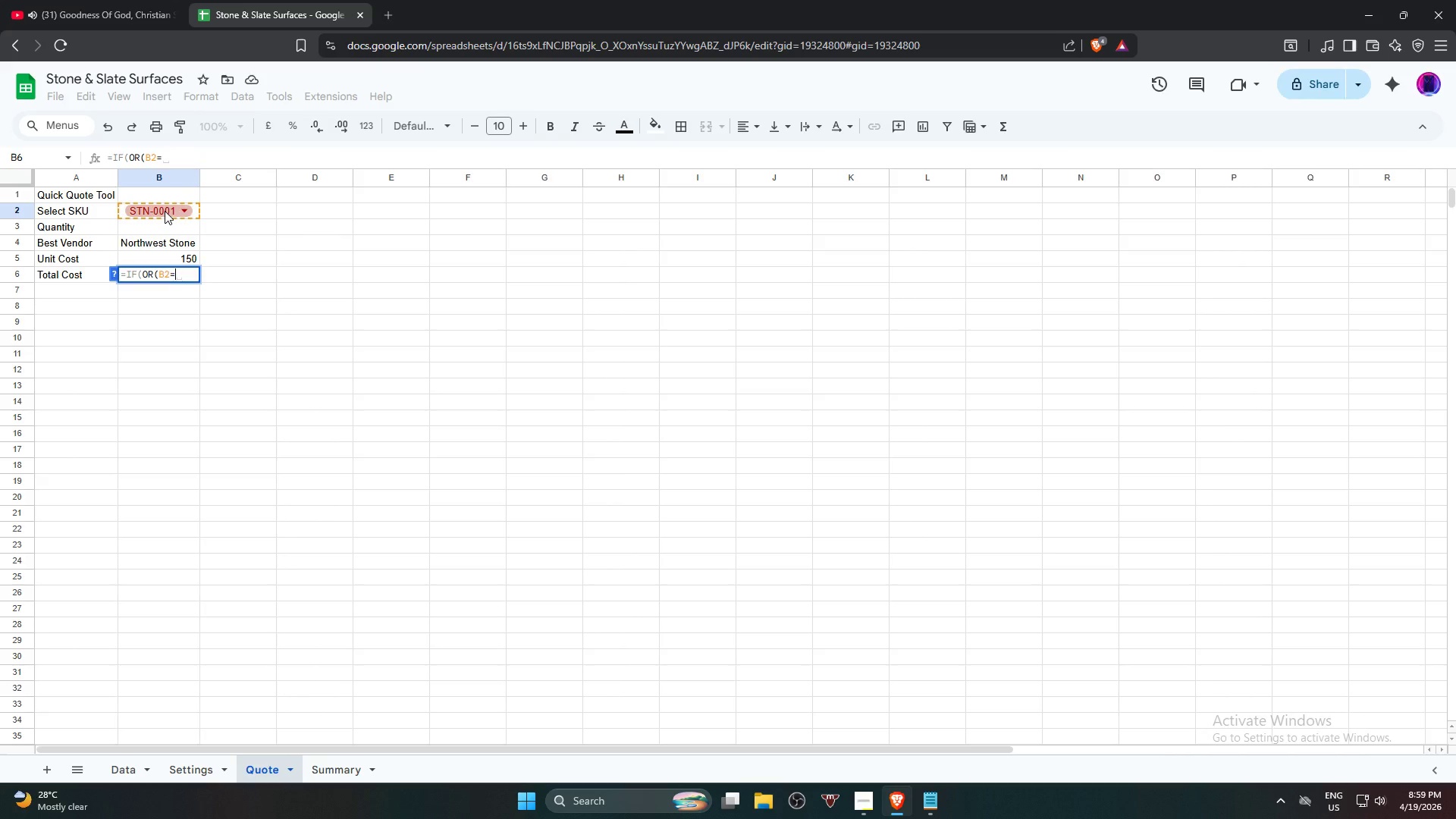 
key(Shift+Quote)
 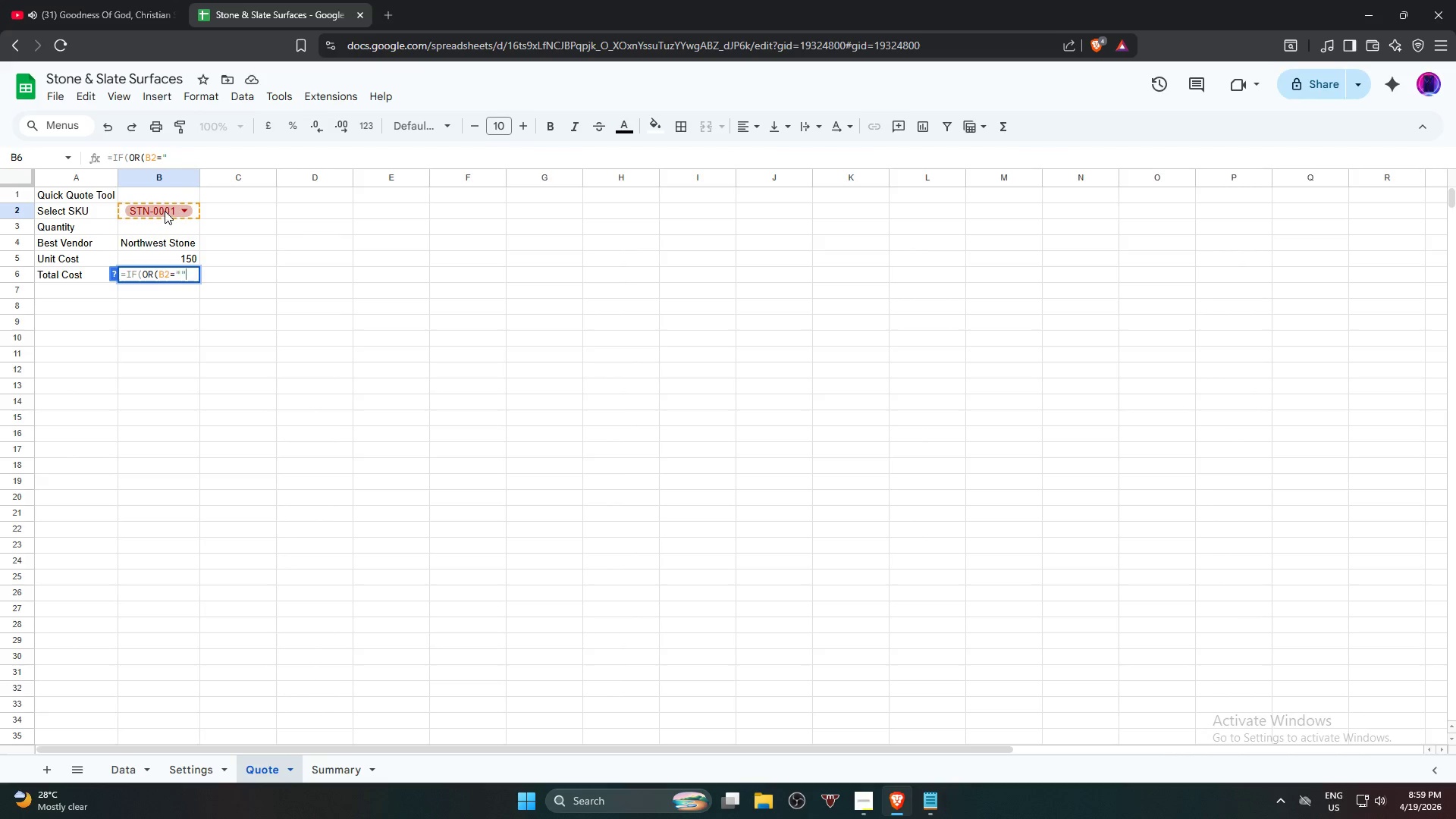 
key(Shift+Quote)
 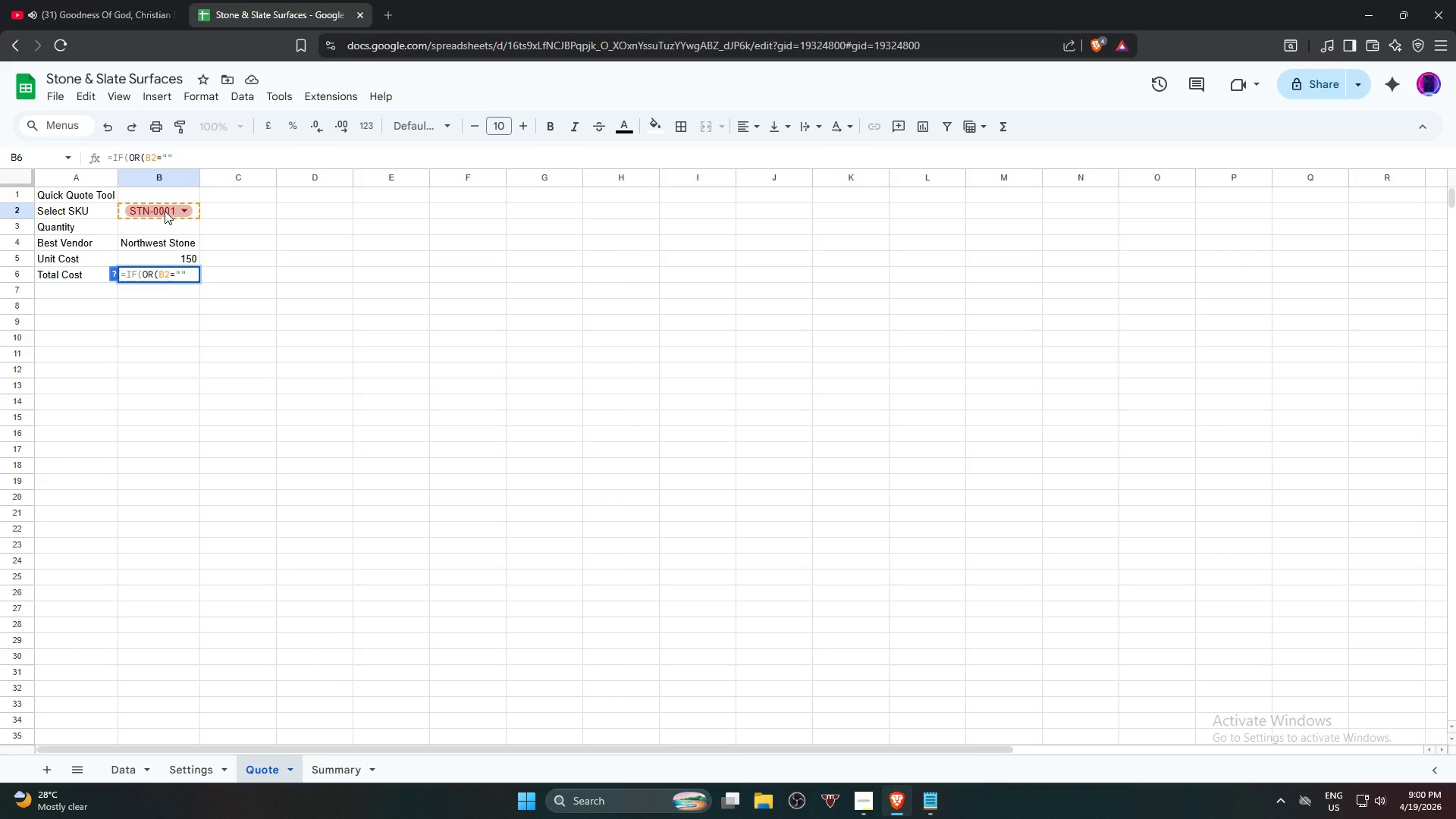 
key(Comma)
 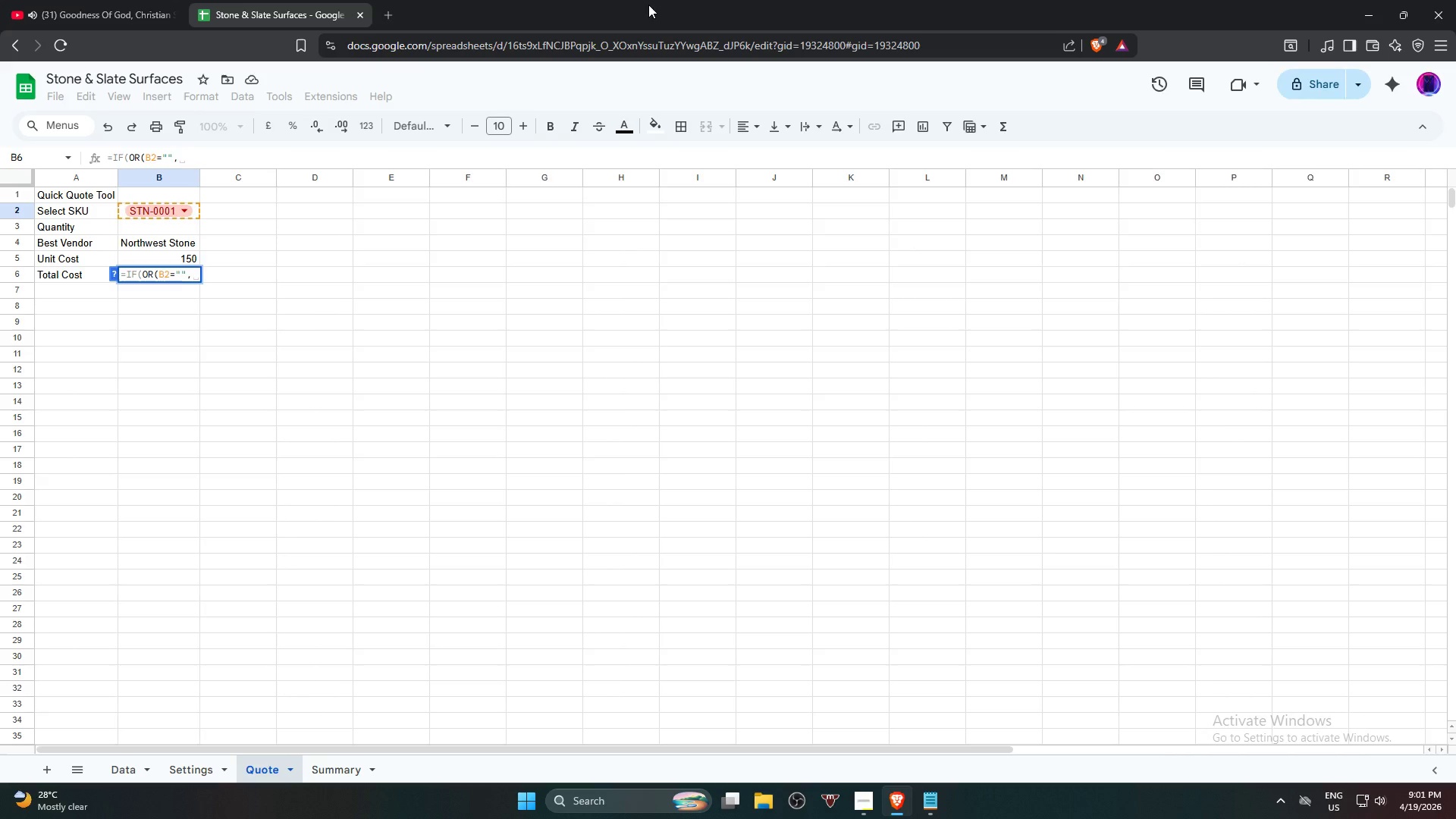 
wait(97.8)
 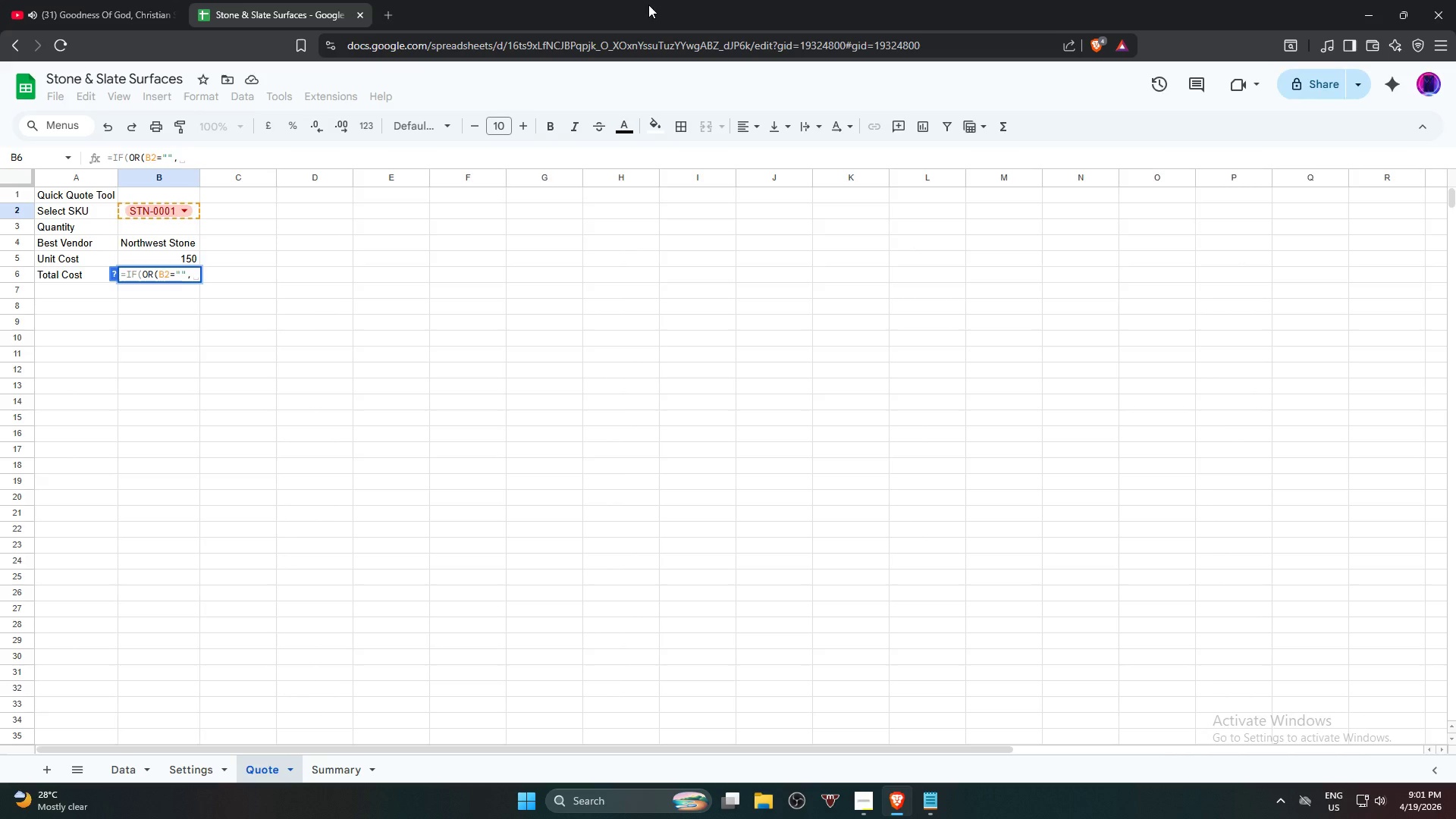 
left_click([204, 160])
 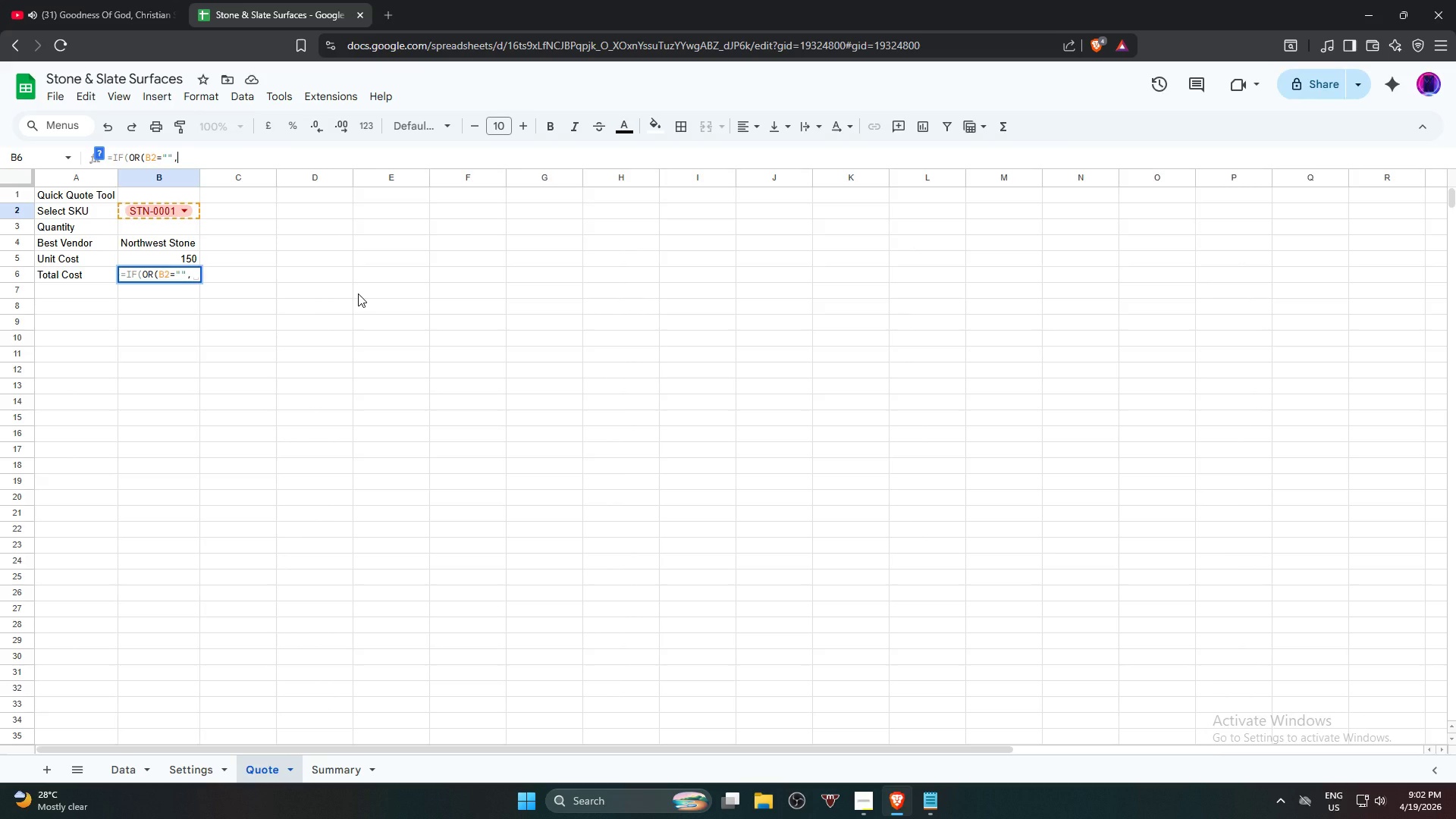 
wait(80.7)
 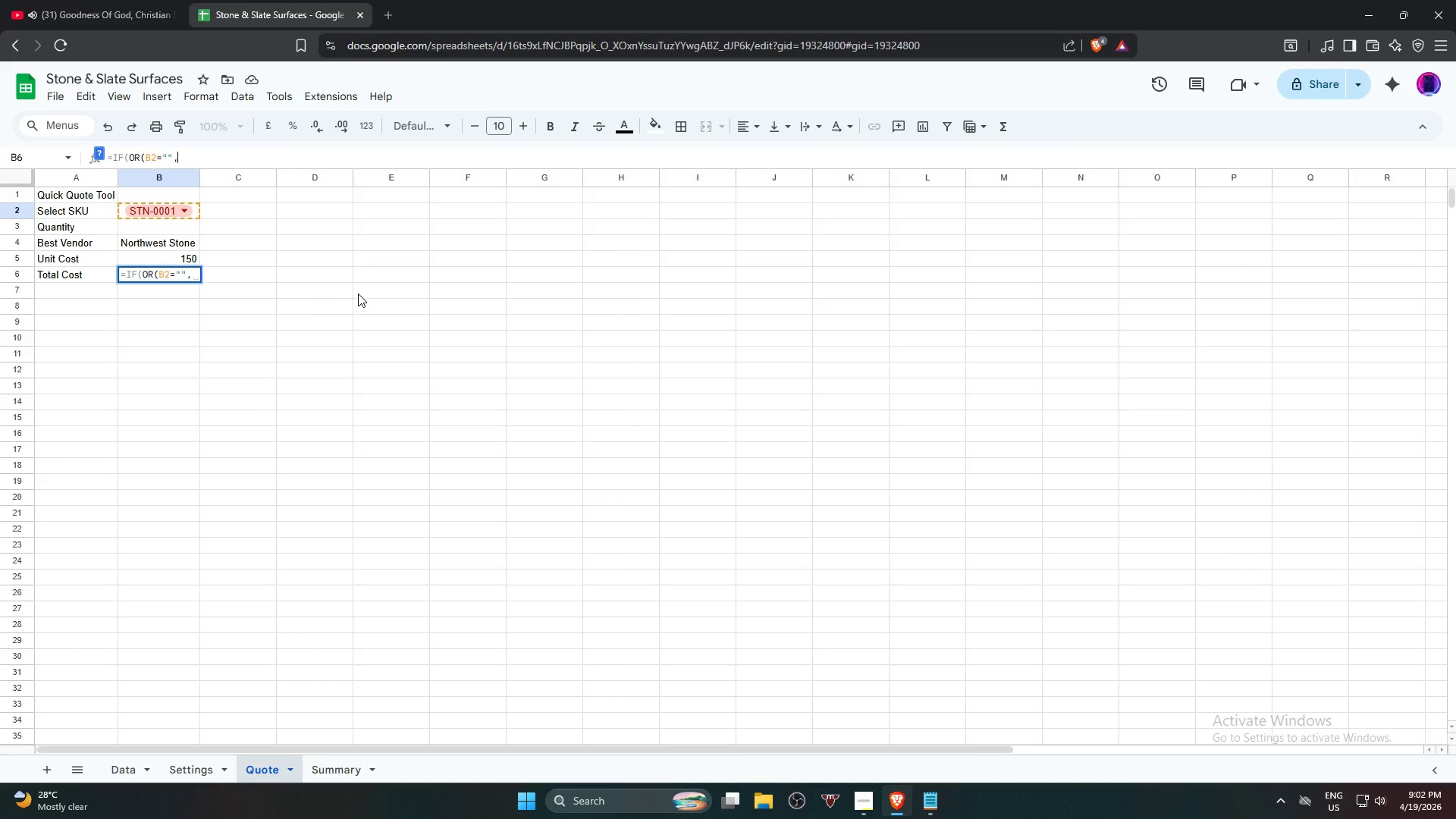 
left_click([176, 230])
 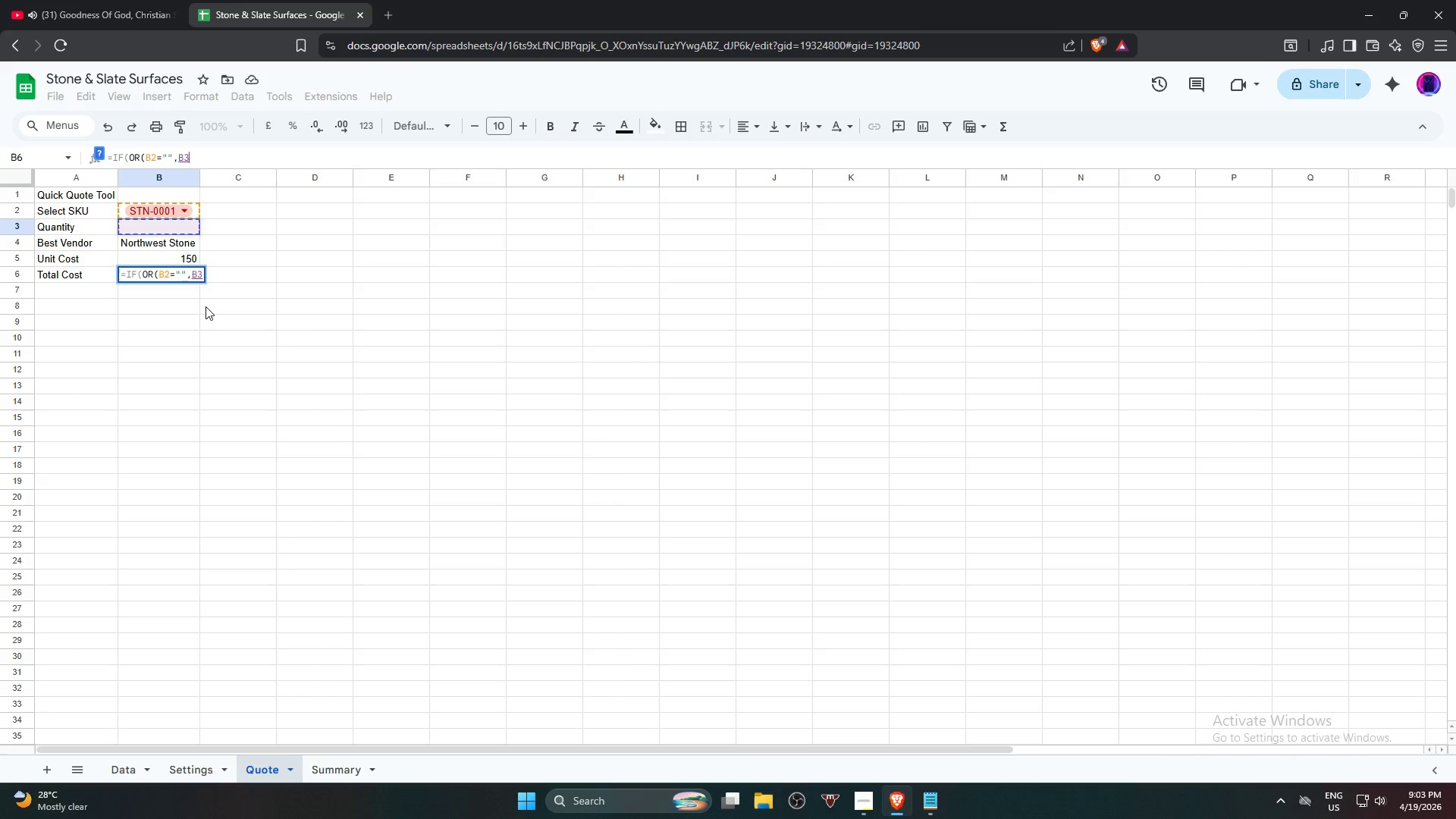 
left_click([212, 162])
 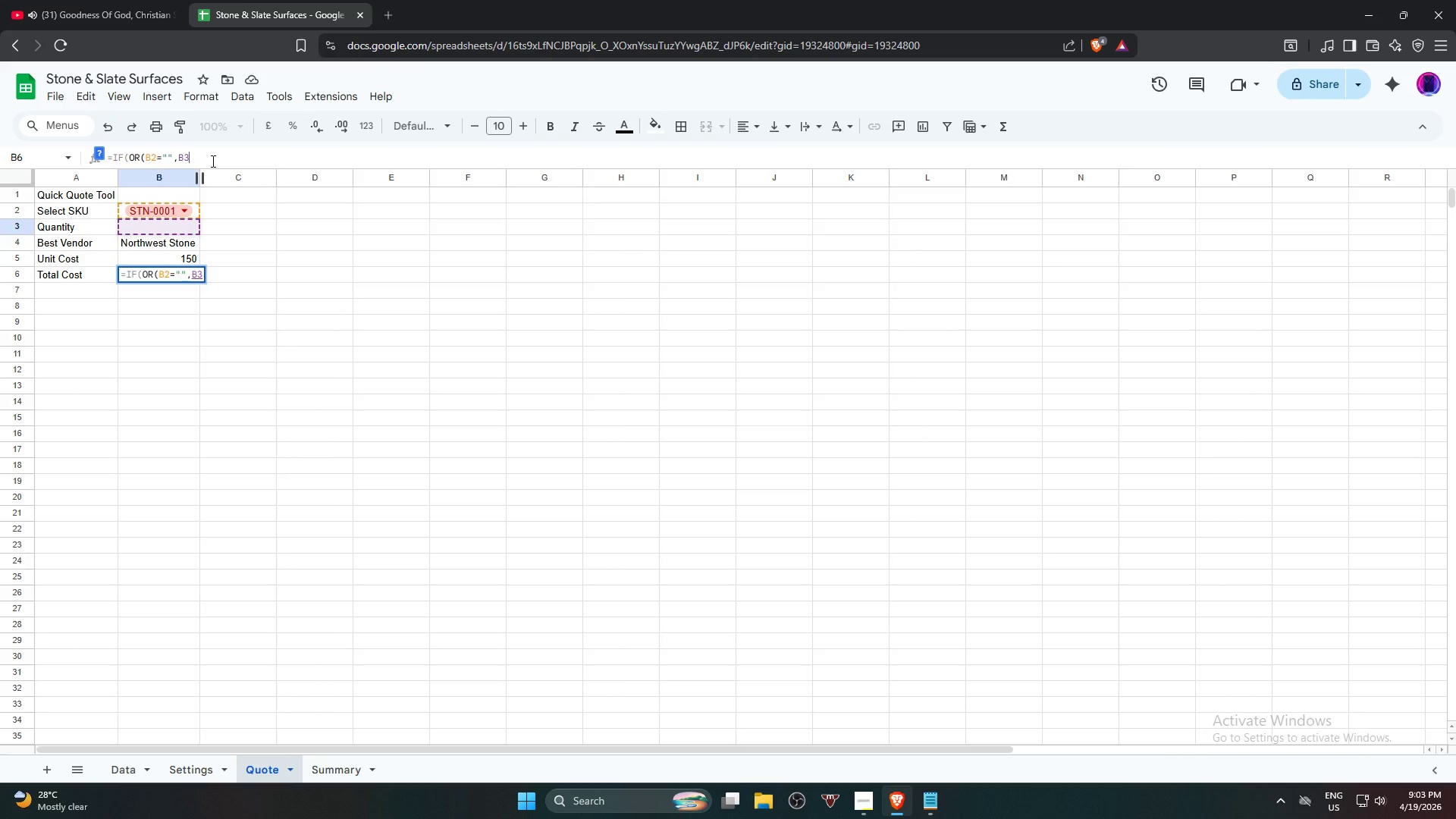 
hold_key(key=Backspace, duration=1.03)
 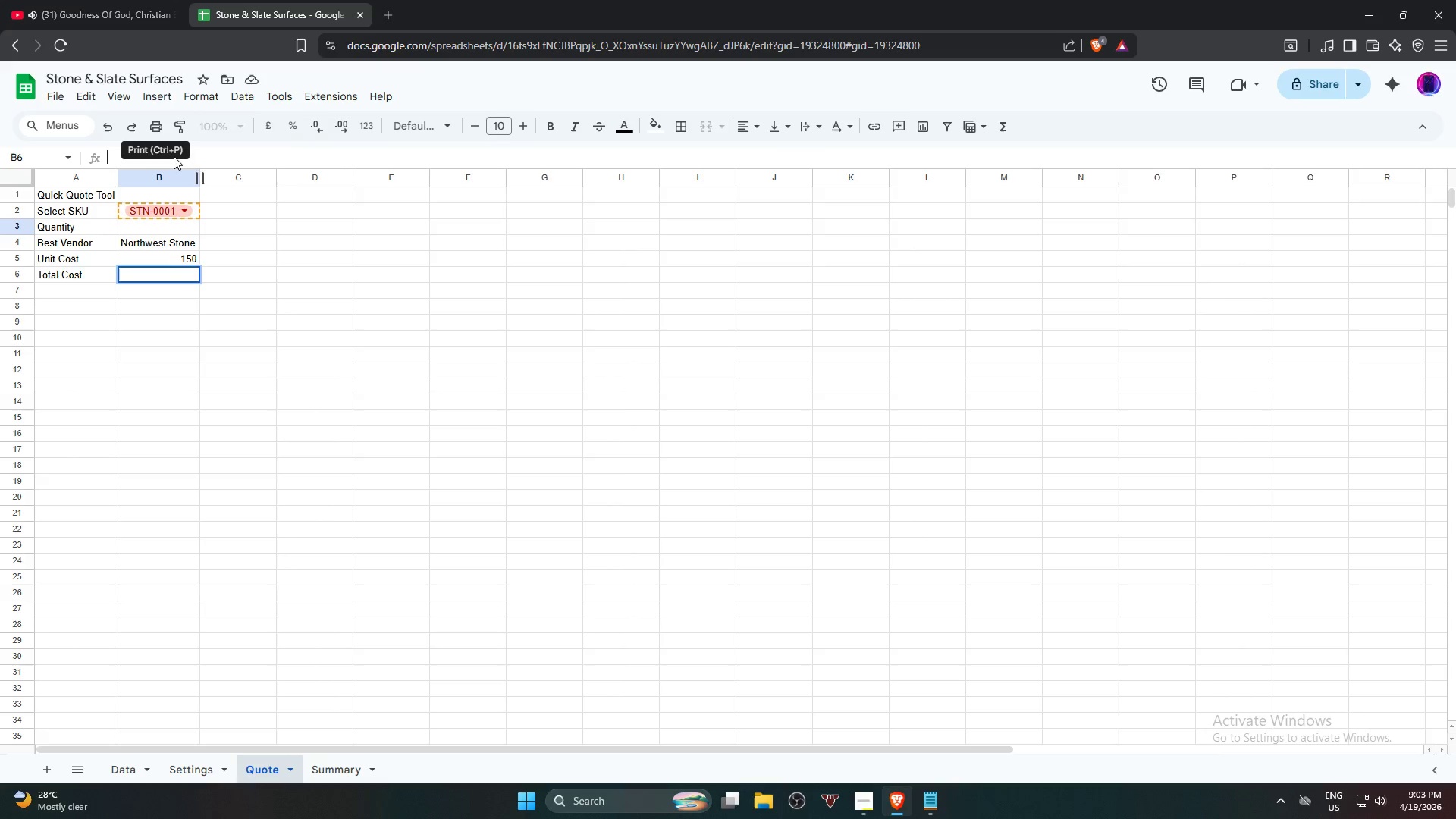 
left_click([184, 770])
 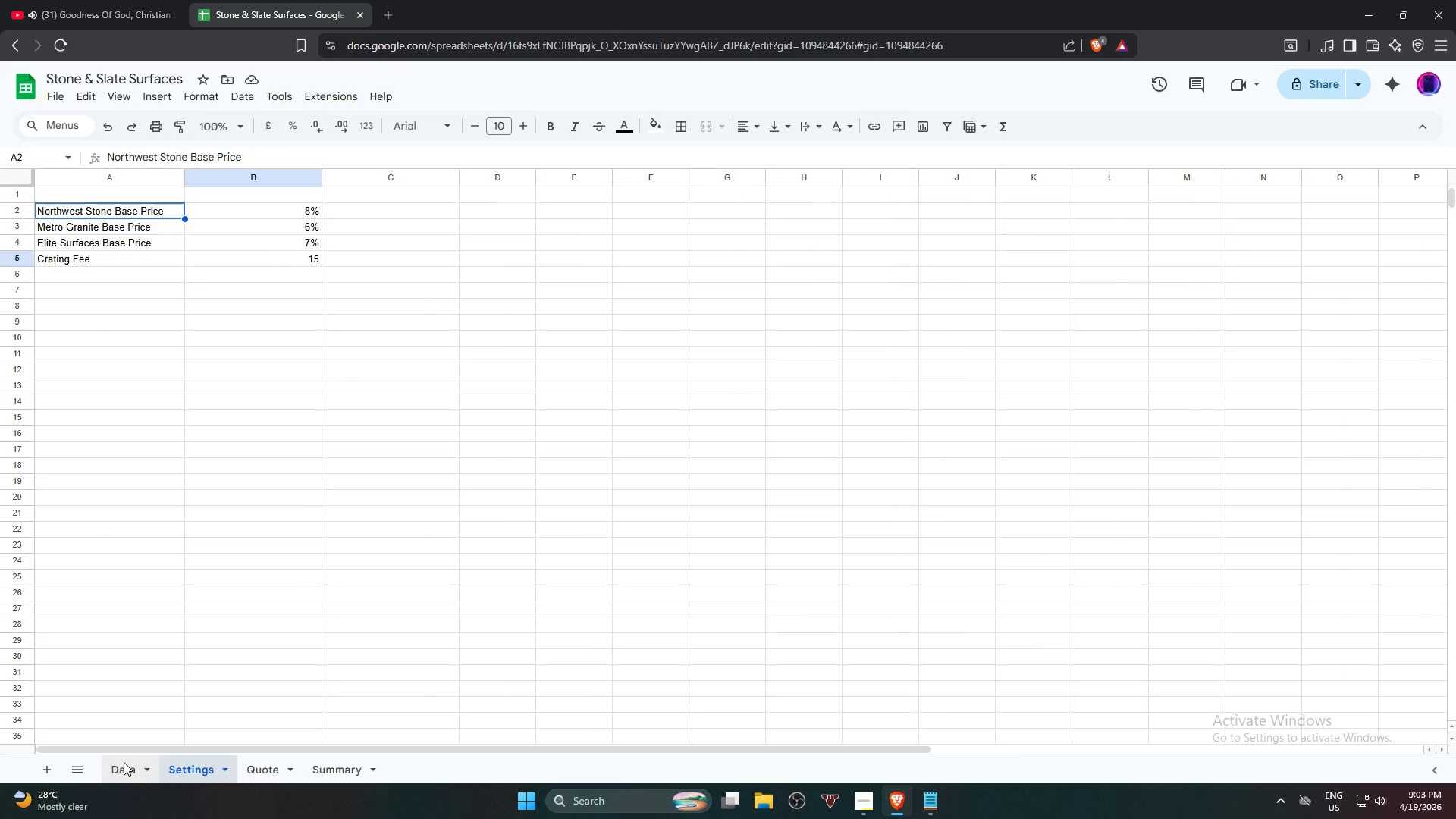 
left_click([123, 763])
 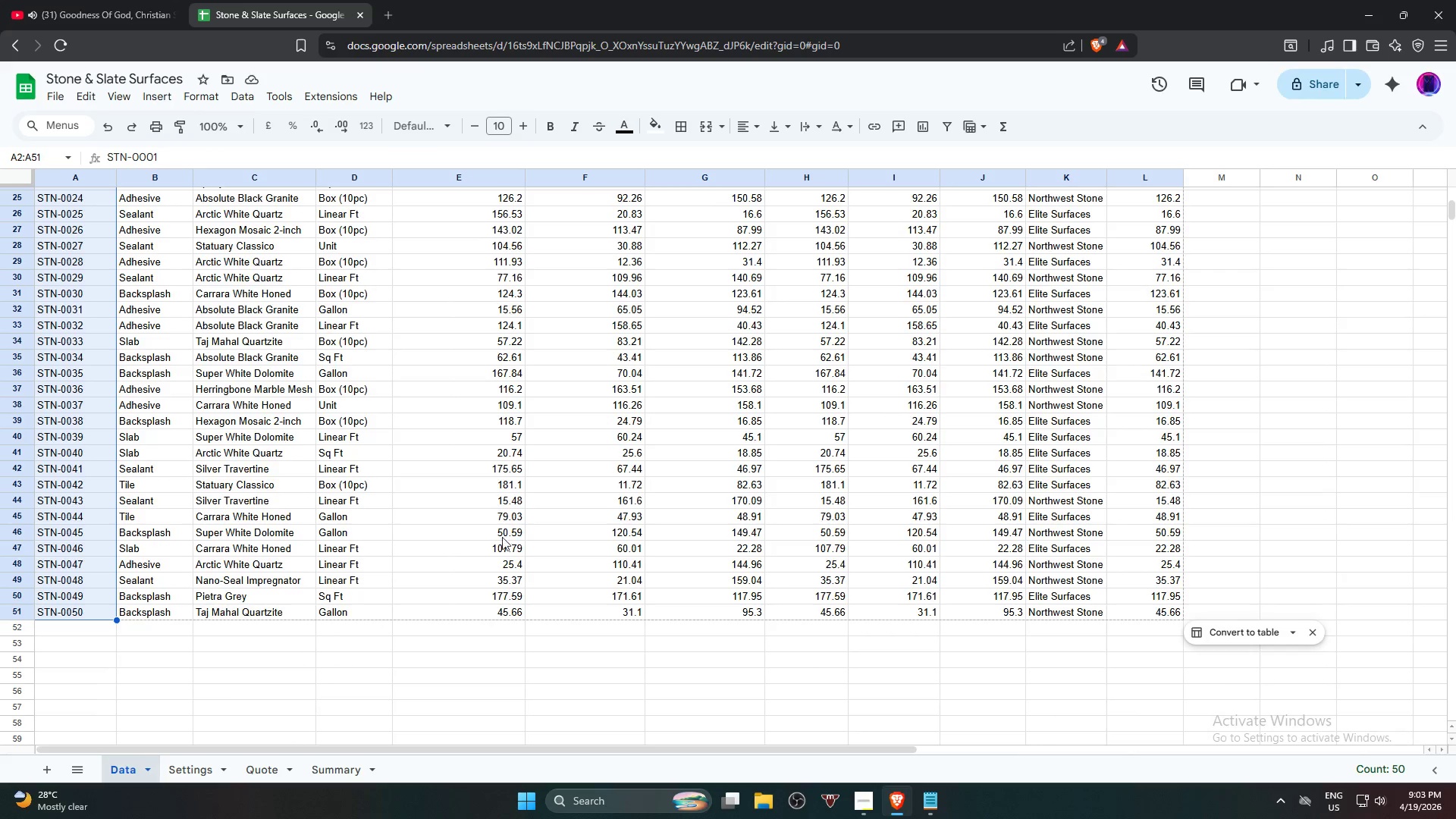 
scroll: coordinate [635, 462], scroll_direction: up, amount: 12.0
 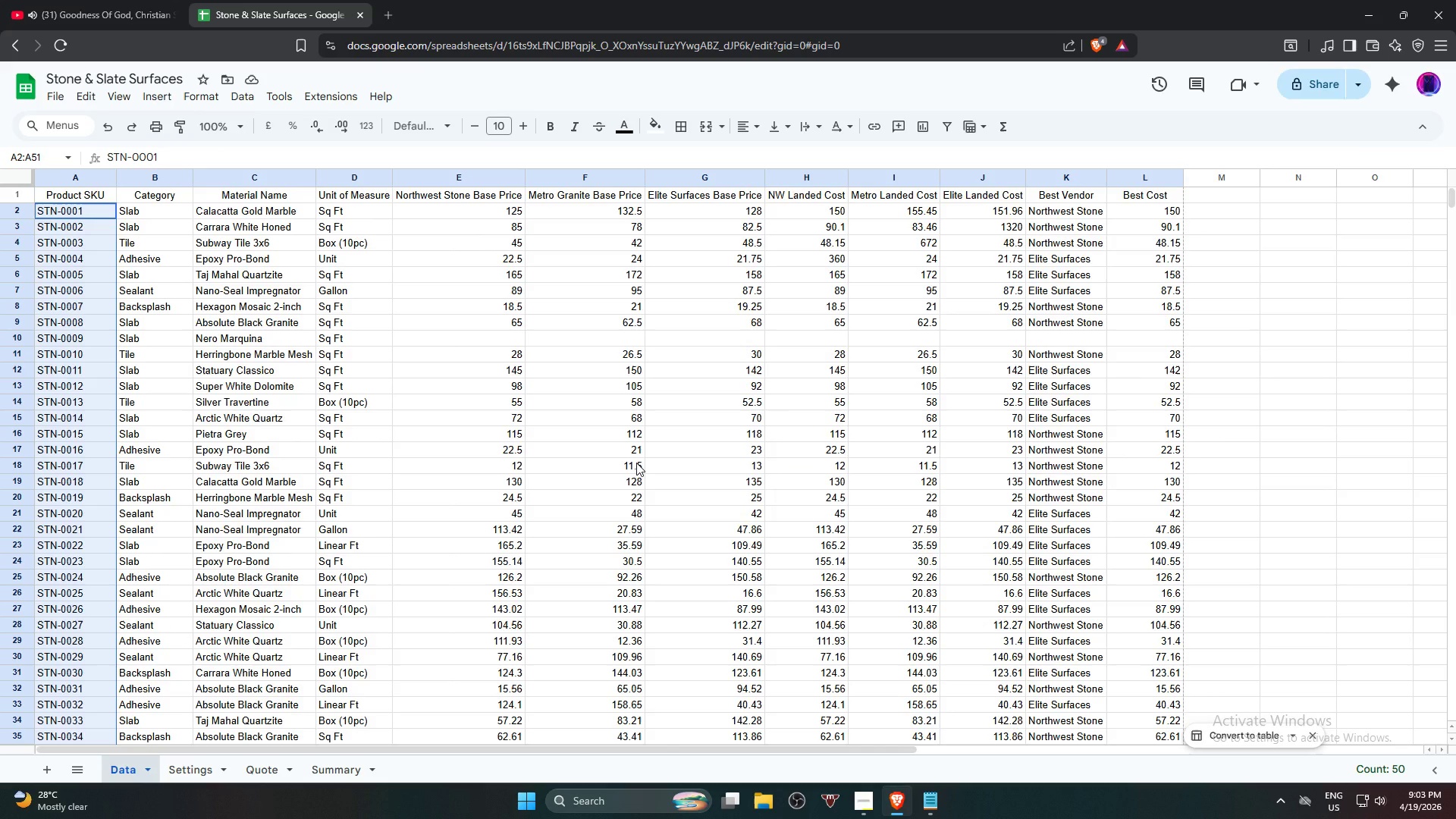 
left_click([192, 776])
 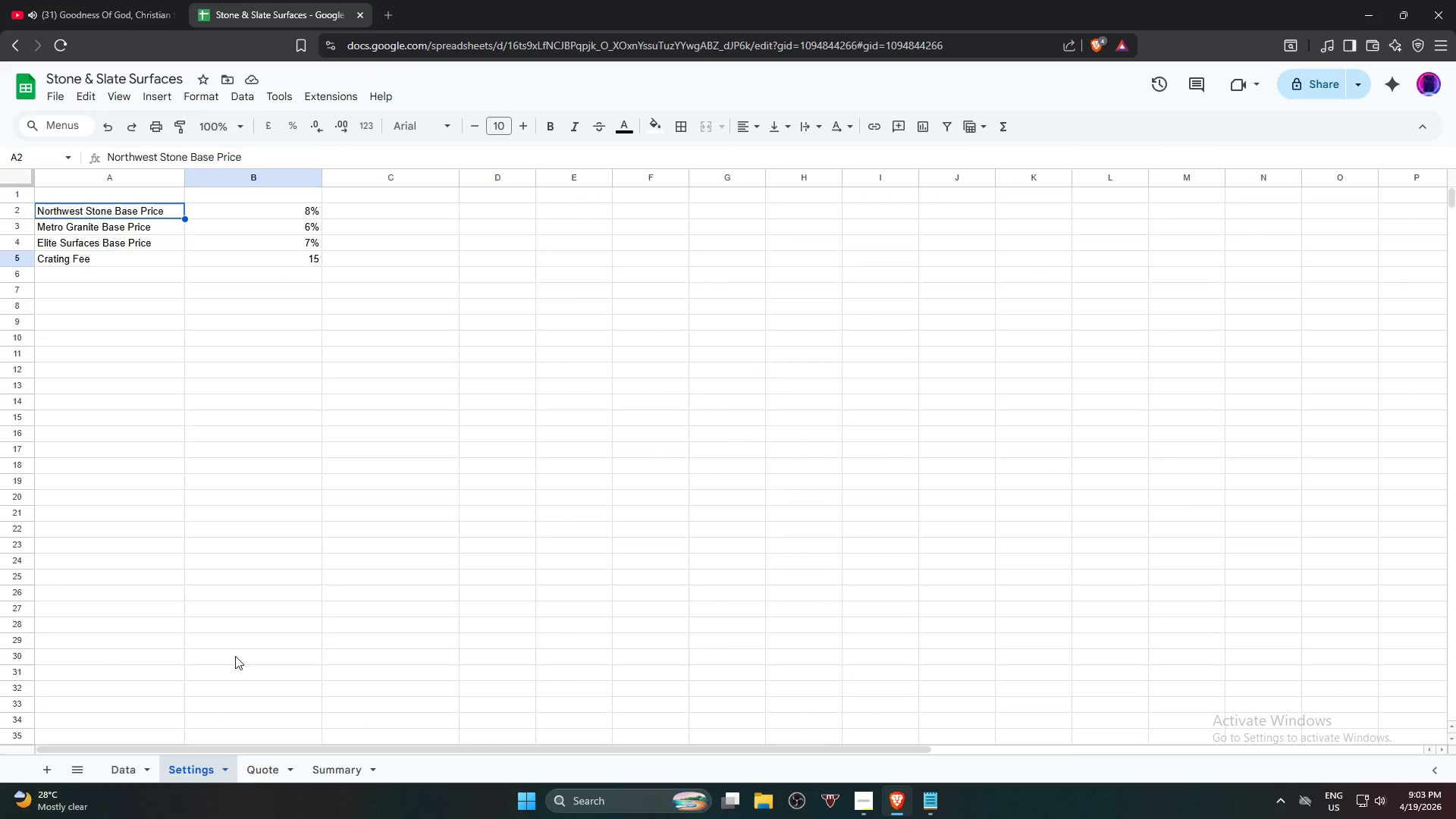 
wait(6.23)
 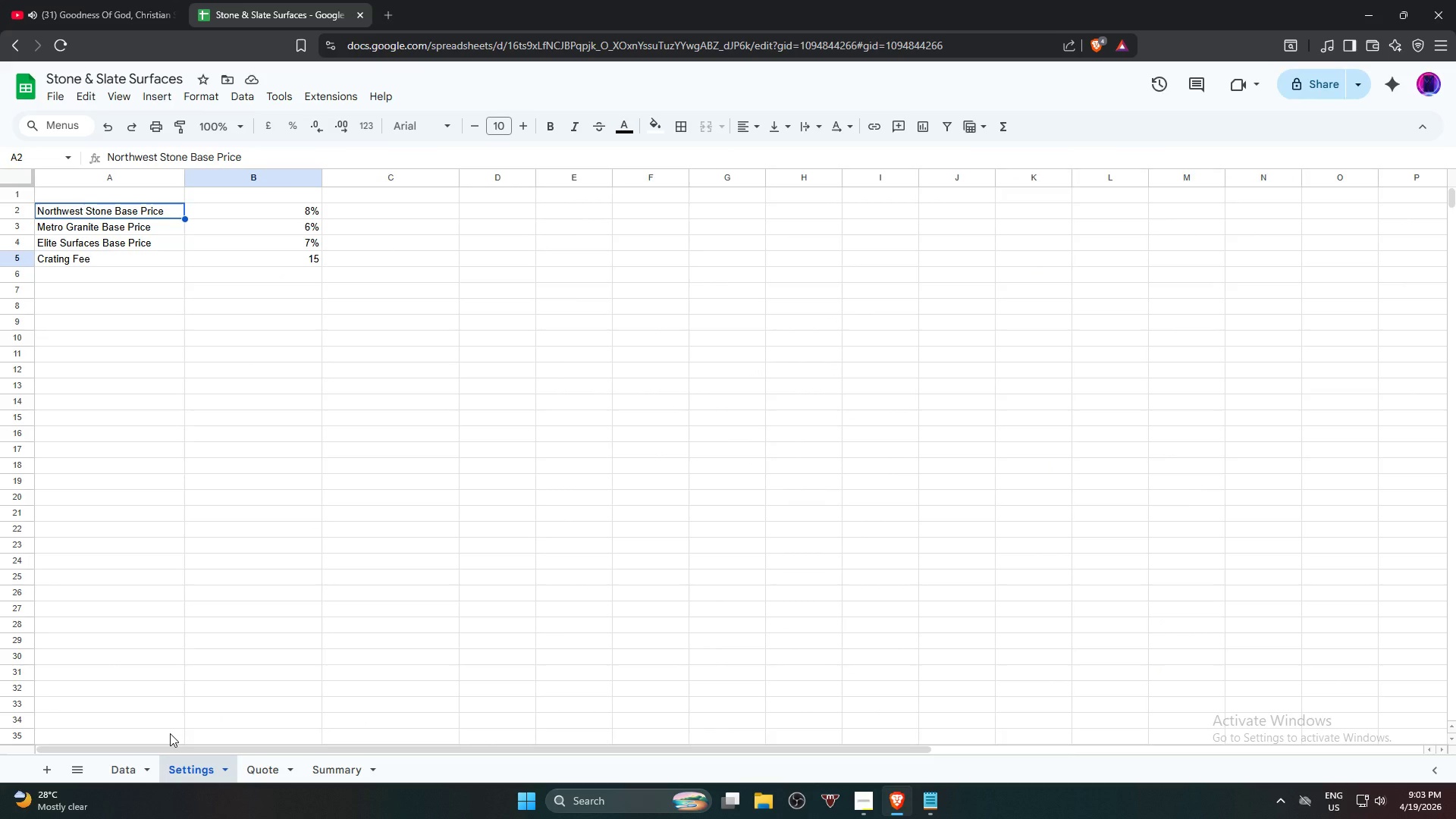 
left_click([271, 774])
 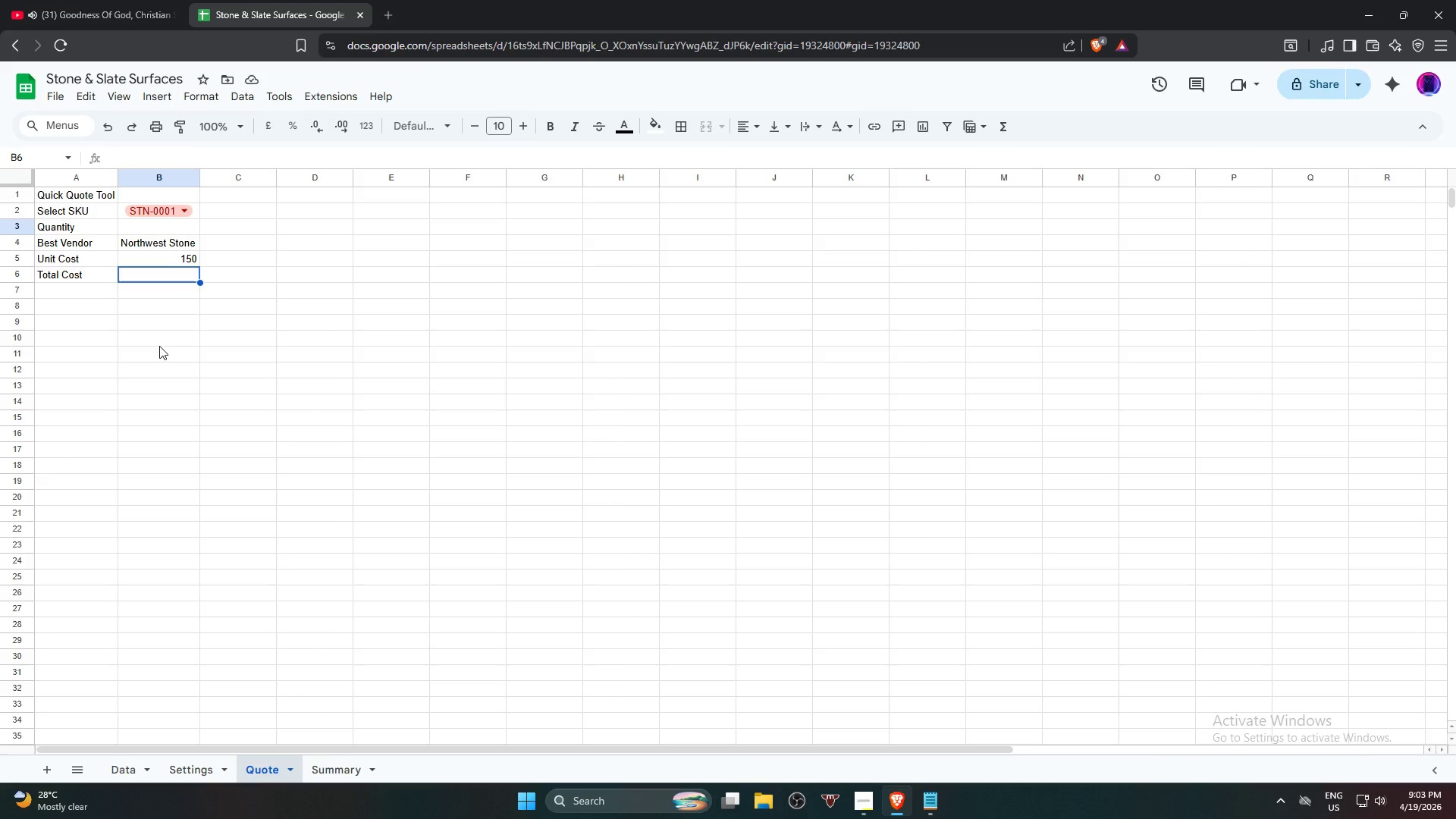 
wait(12.81)
 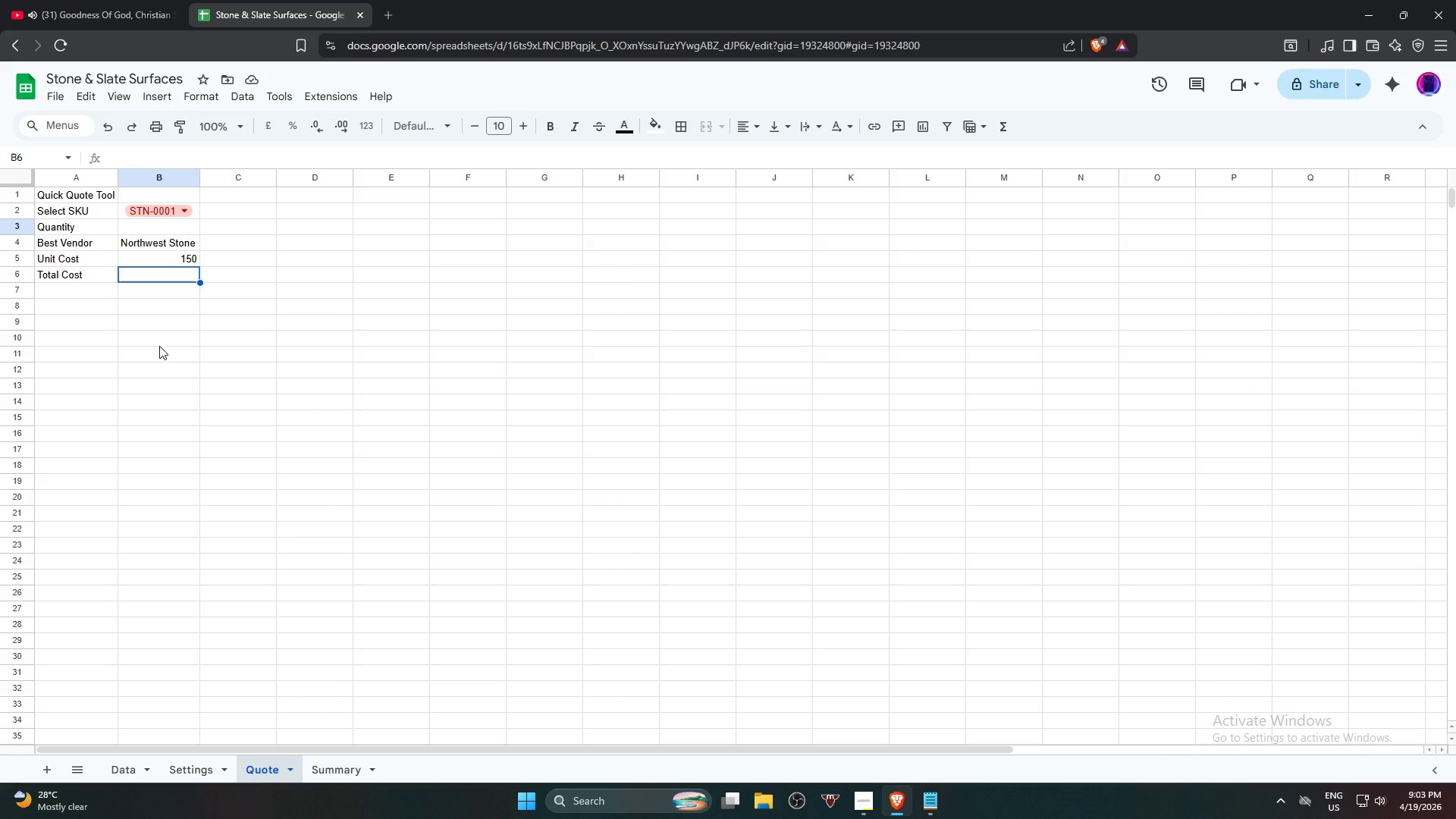 
left_click([120, 768])
 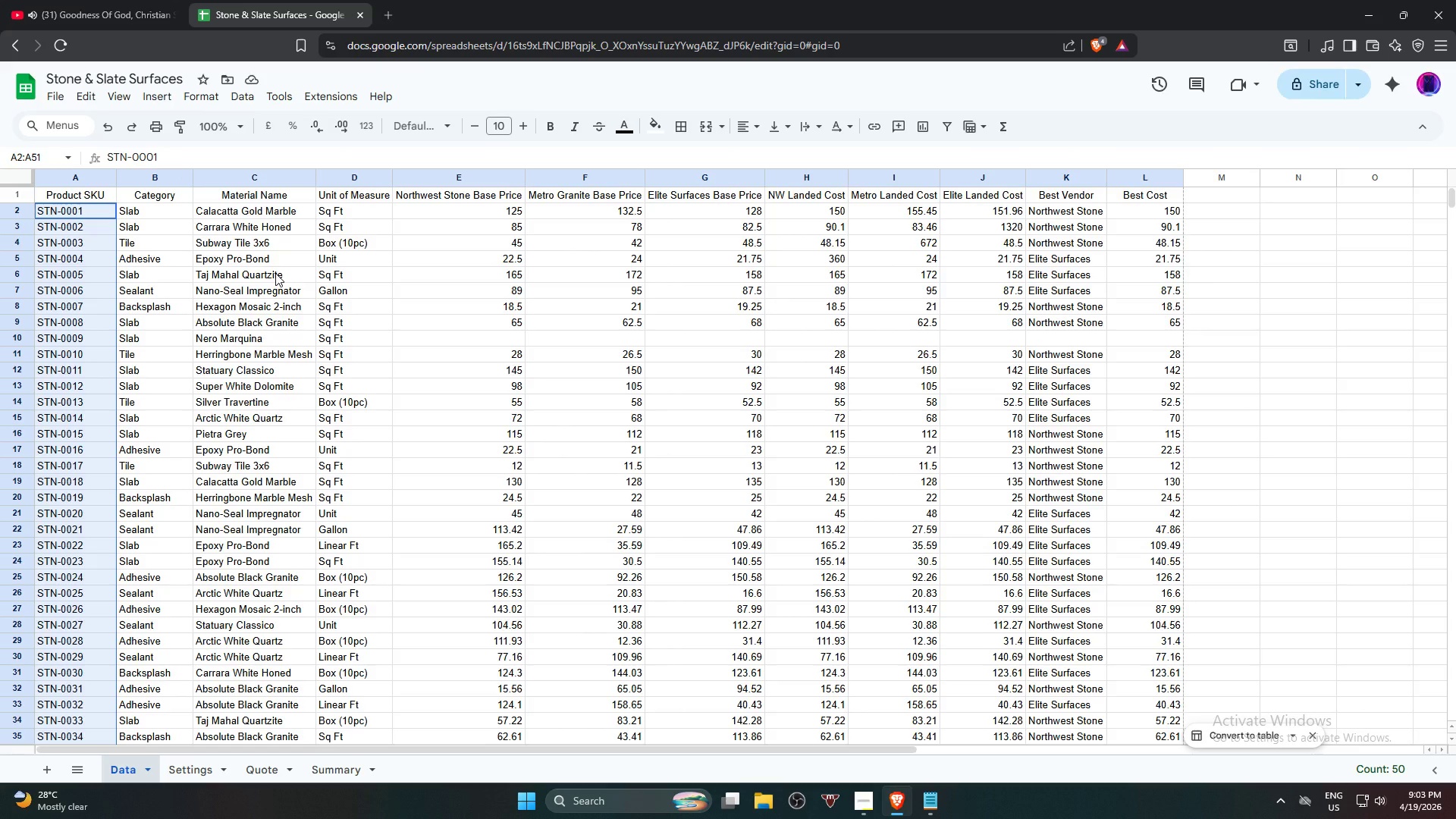 
wait(10.31)
 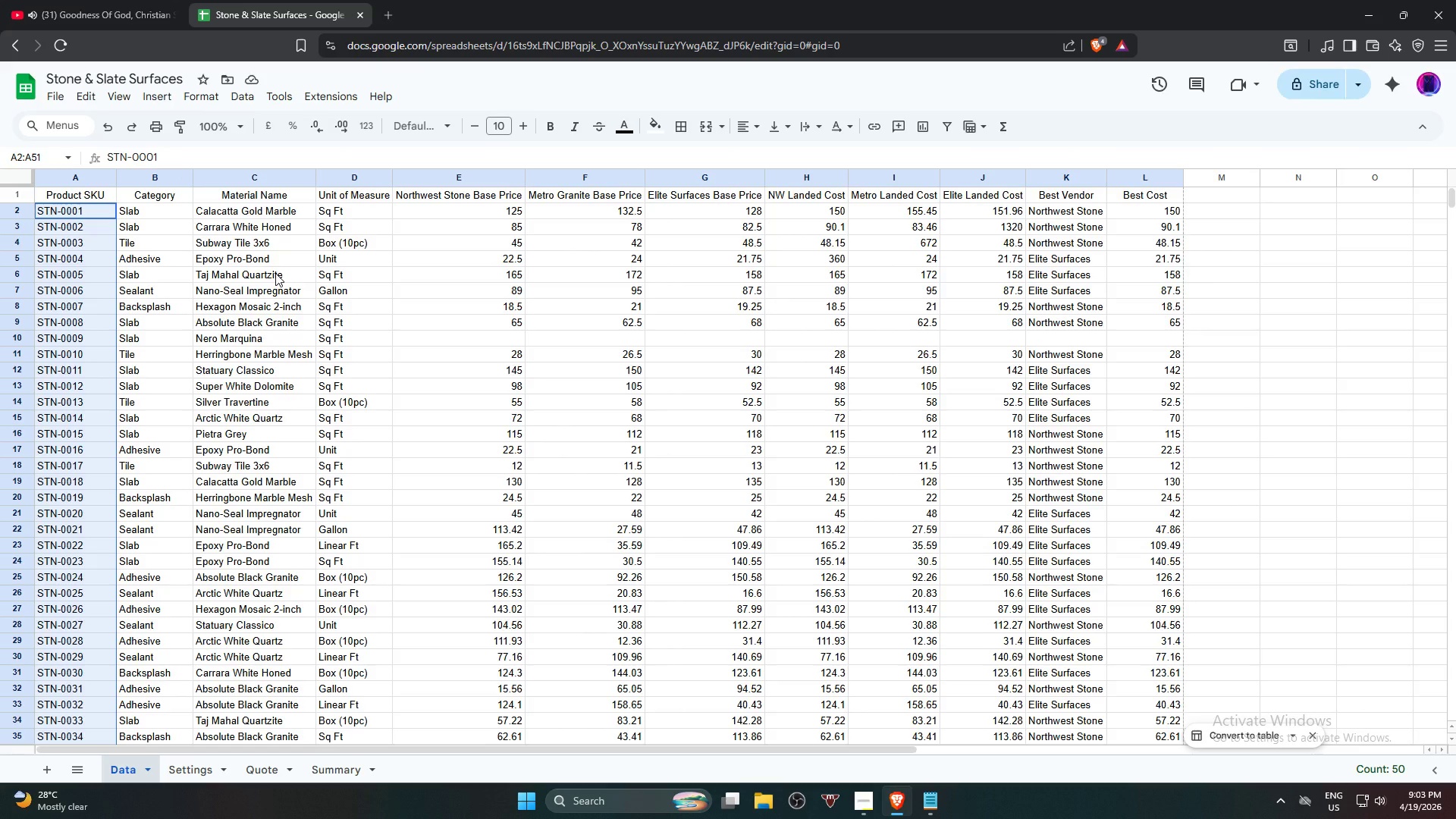 
scroll: coordinate [348, 597], scroll_direction: down, amount: 4.0
 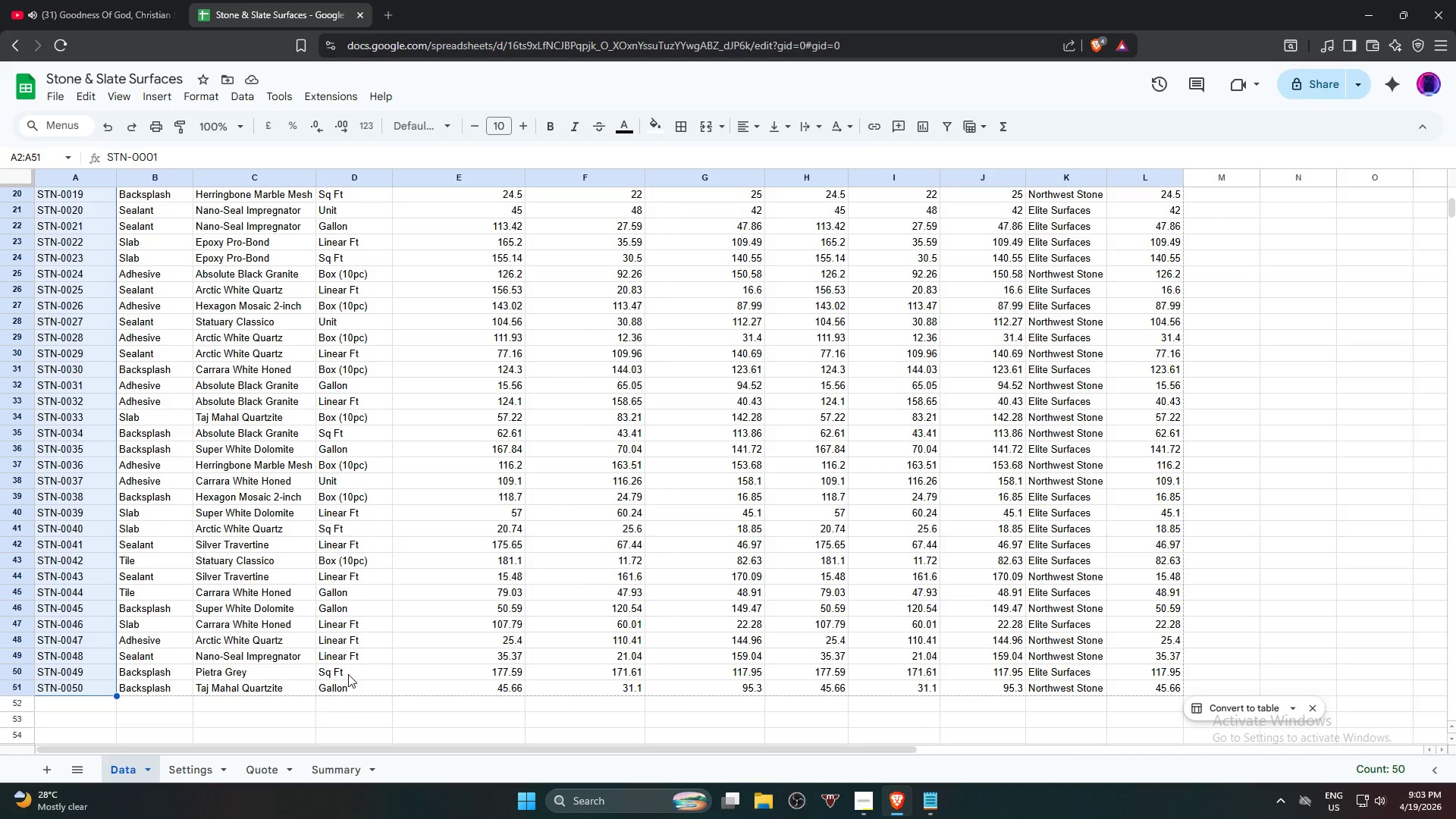 
scroll: coordinate [347, 666], scroll_direction: up, amount: 4.0
 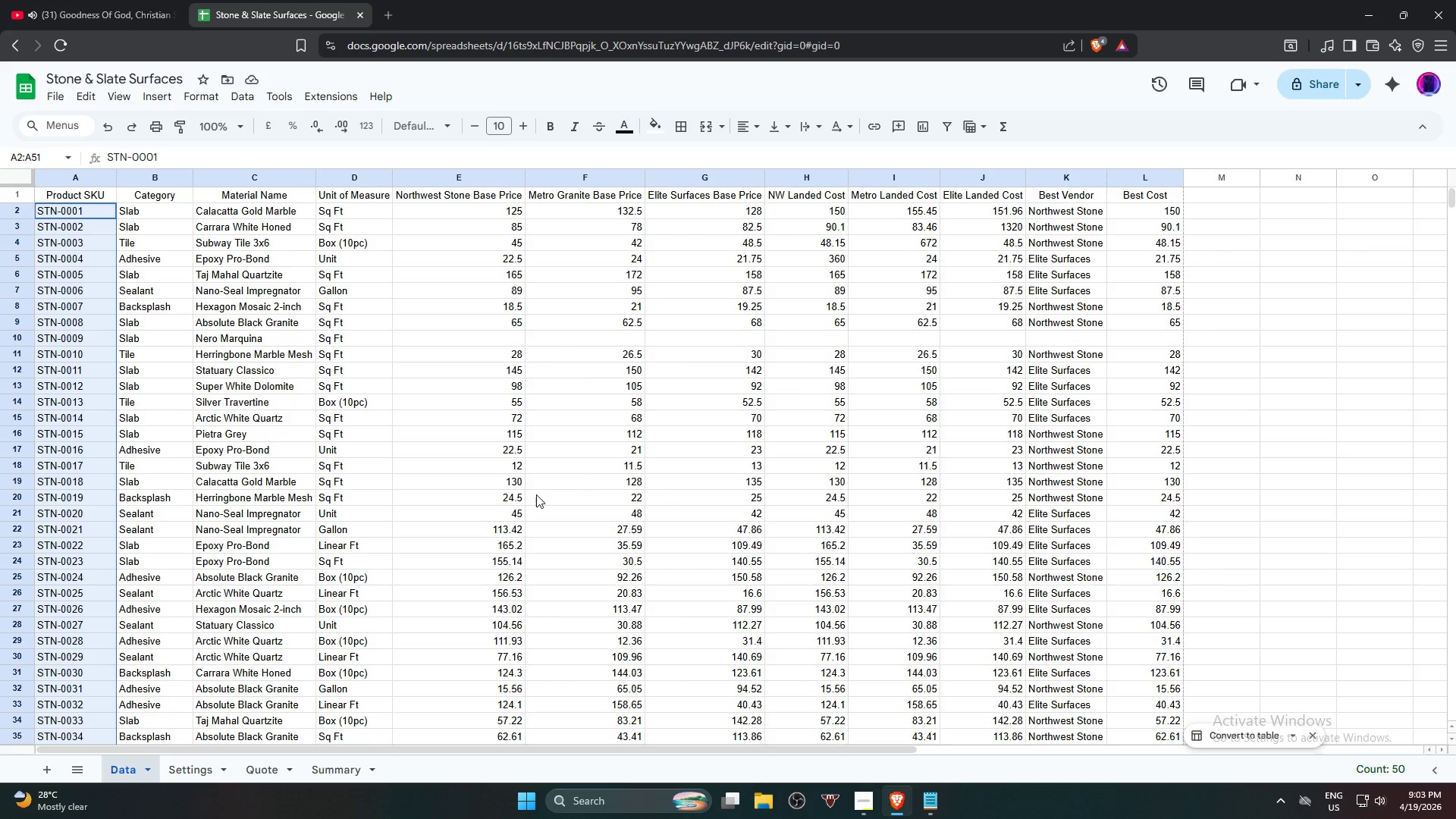 
wait(5.34)
 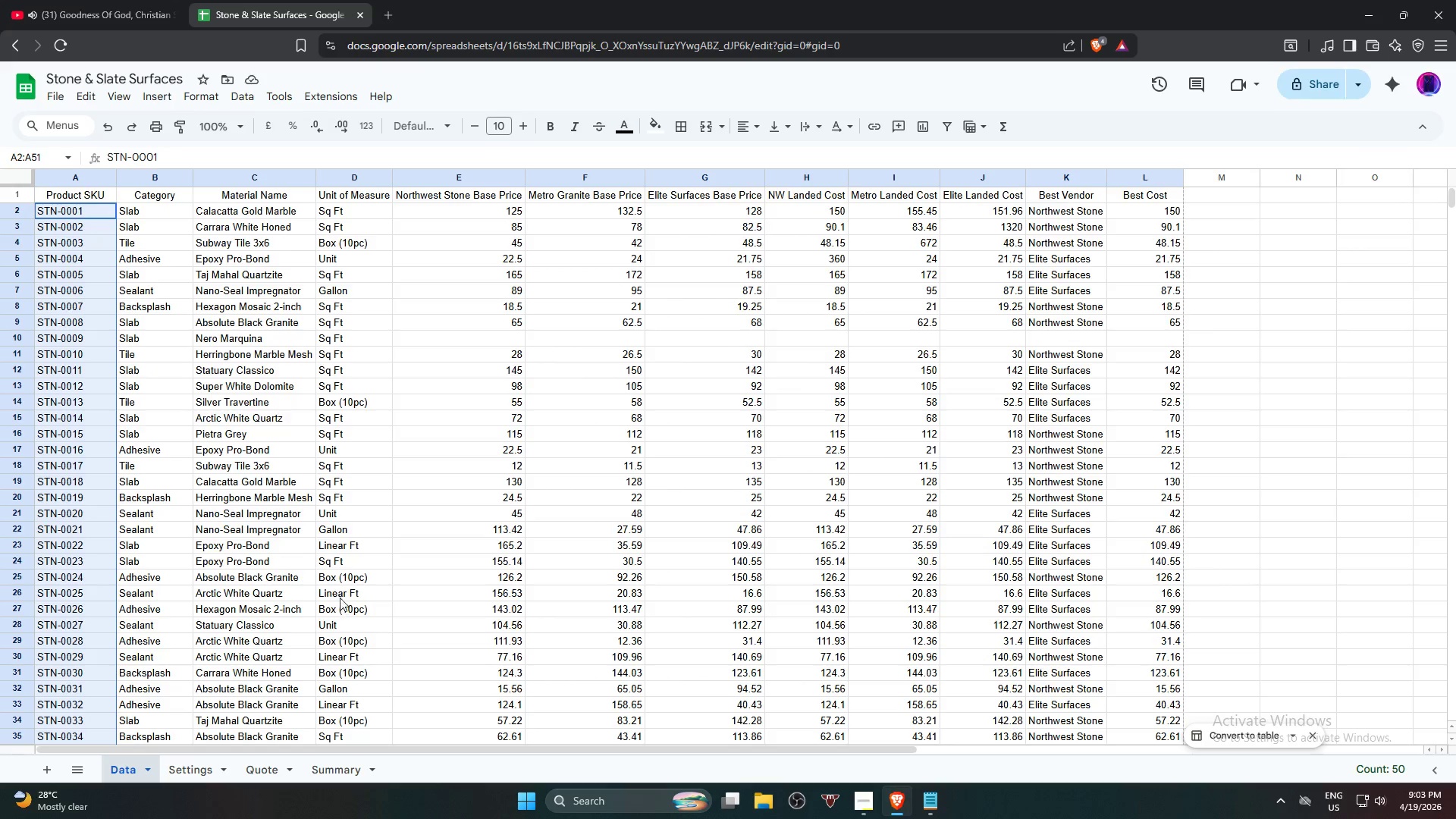 
left_click([254, 767])
 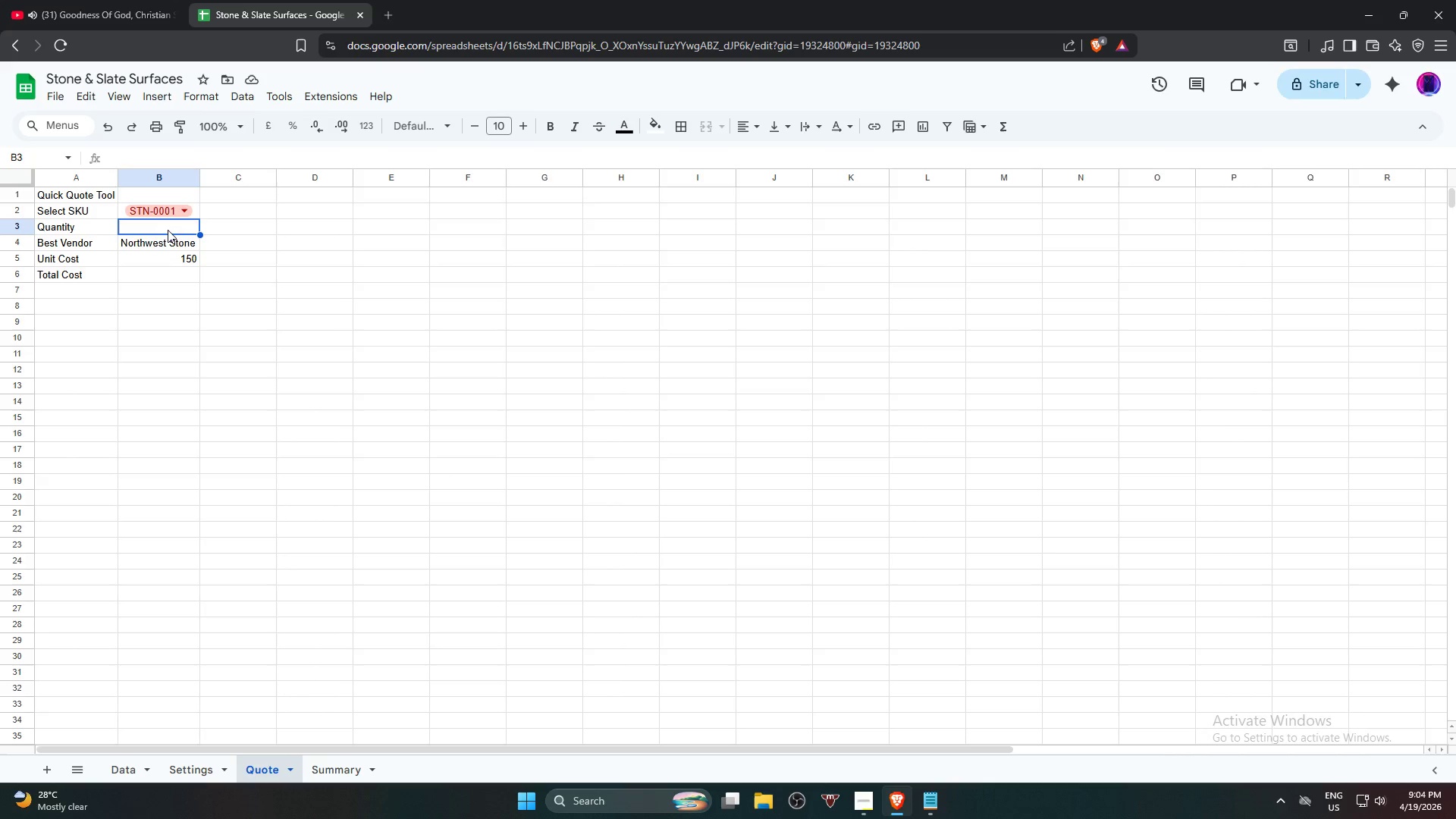 
wait(46.5)
 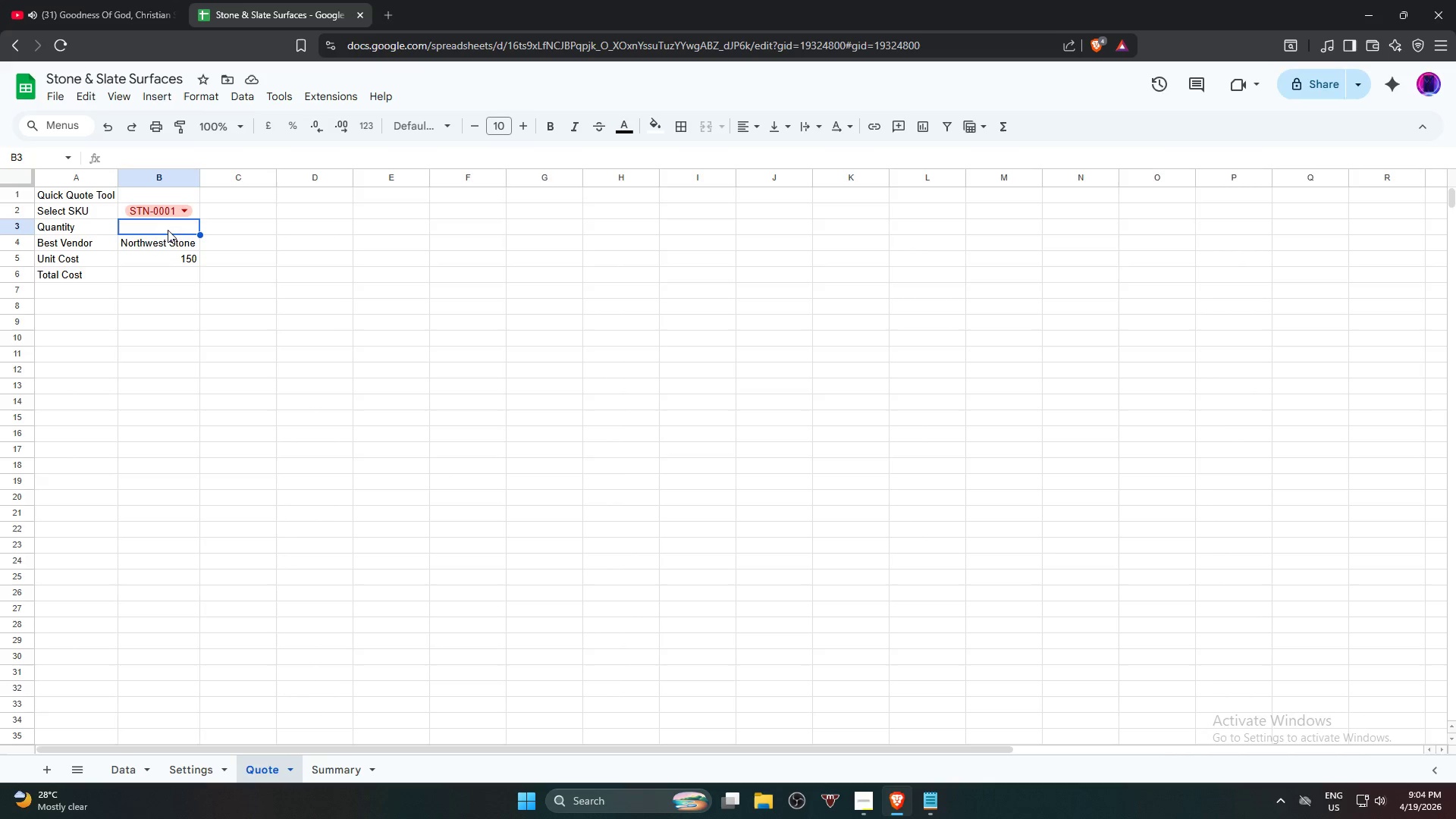 
left_click([156, 228])
 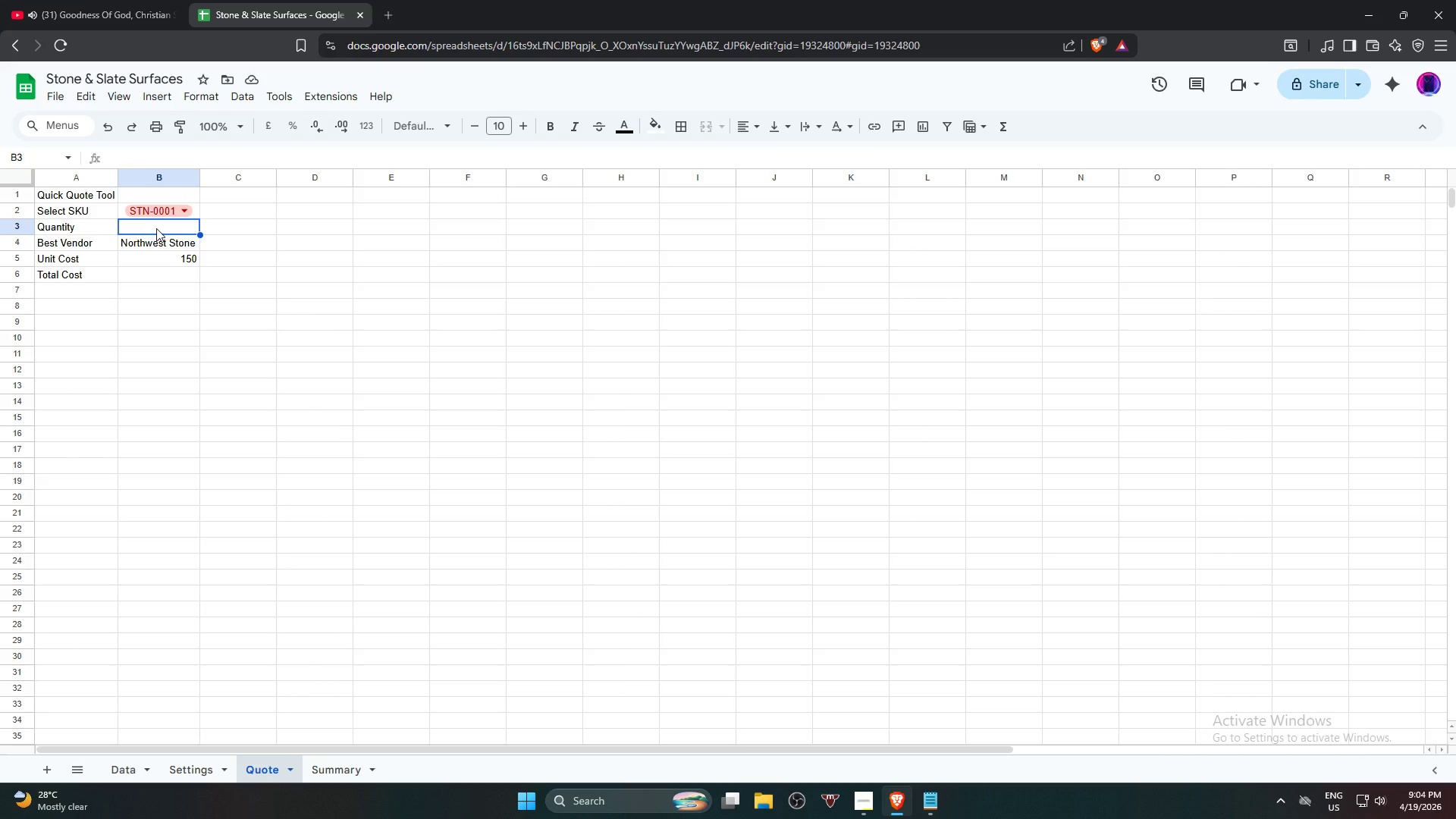 
key(Numpad2)
 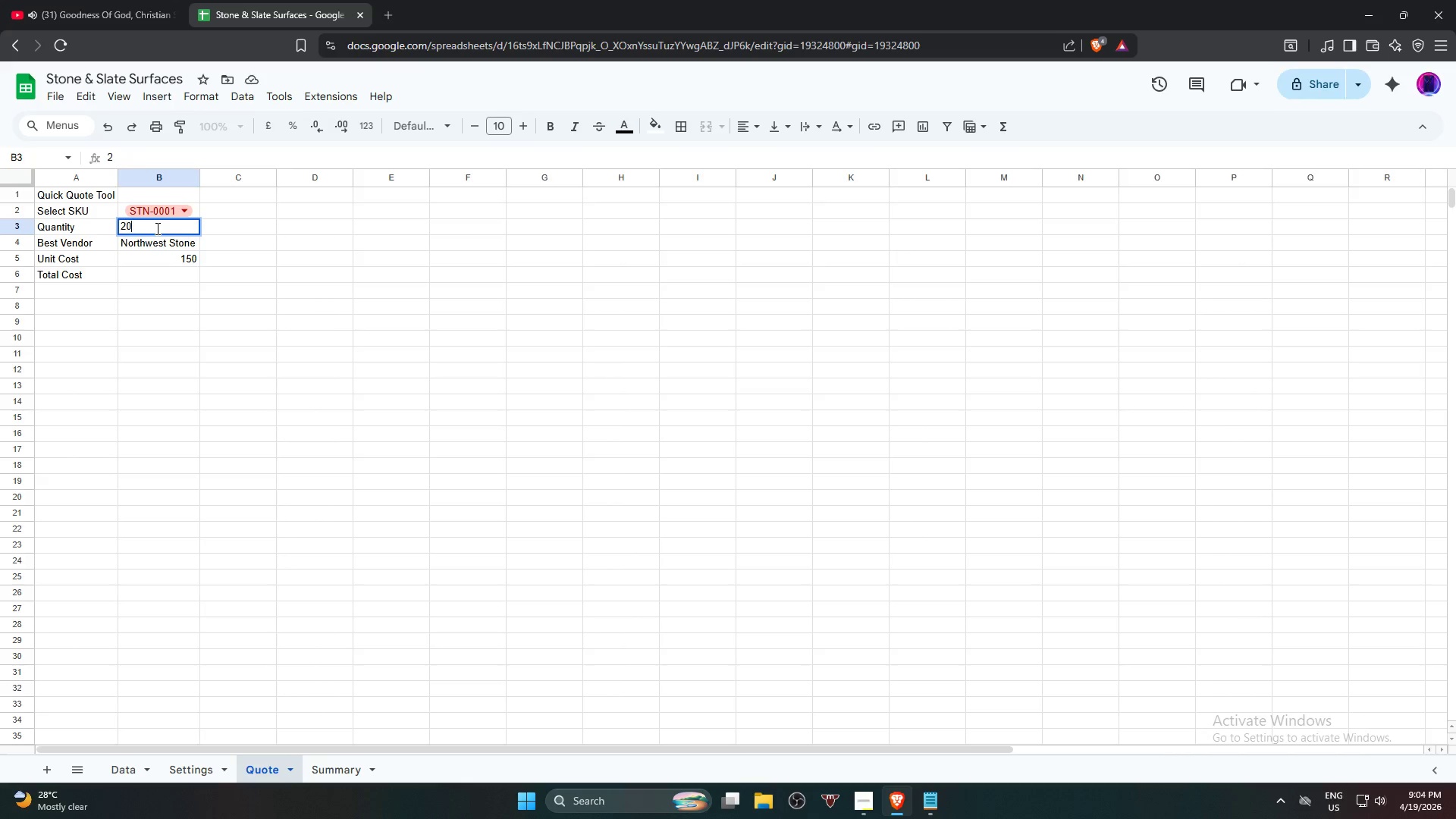 
key(Numpad0)
 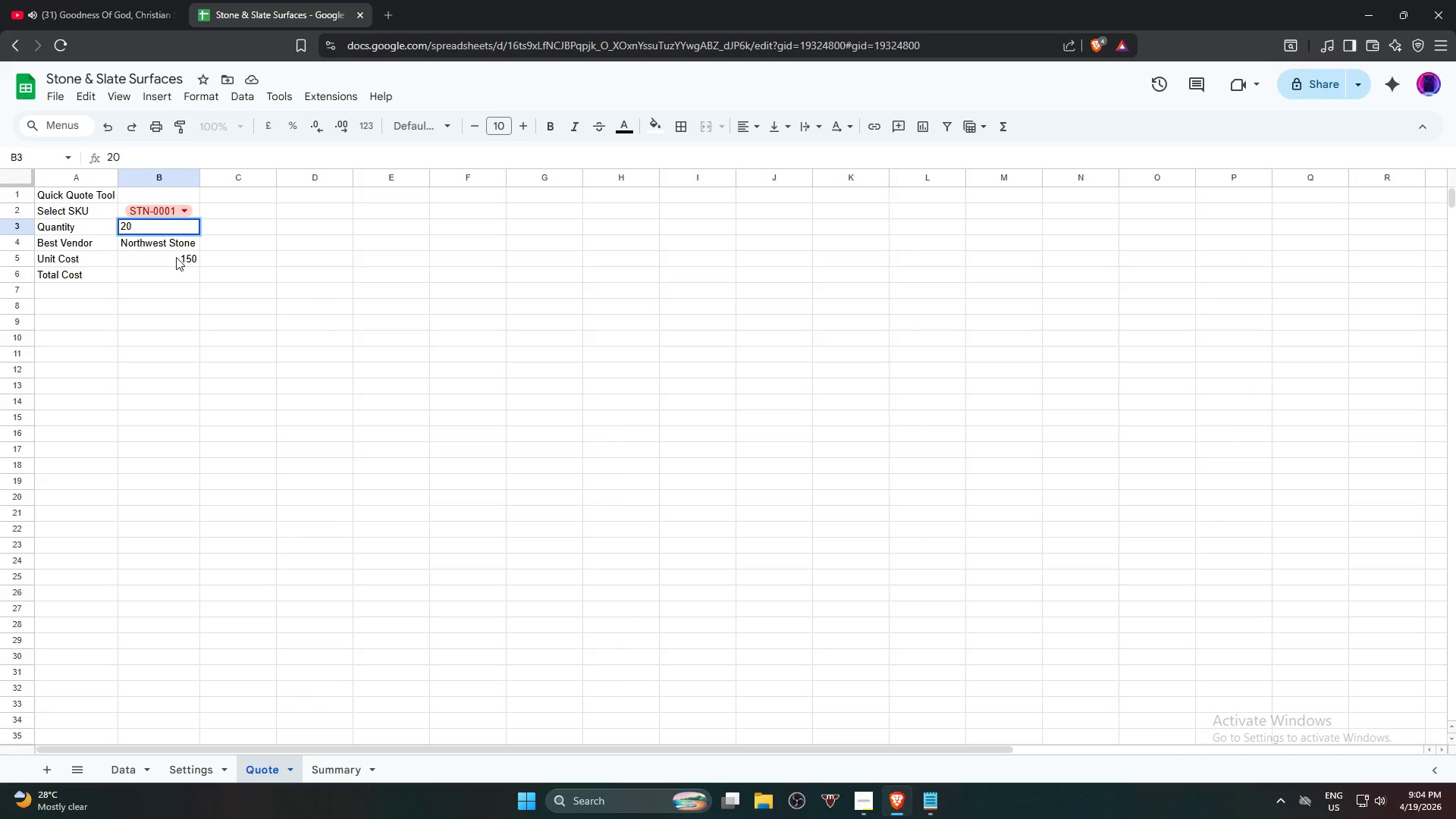 
left_click([269, 362])
 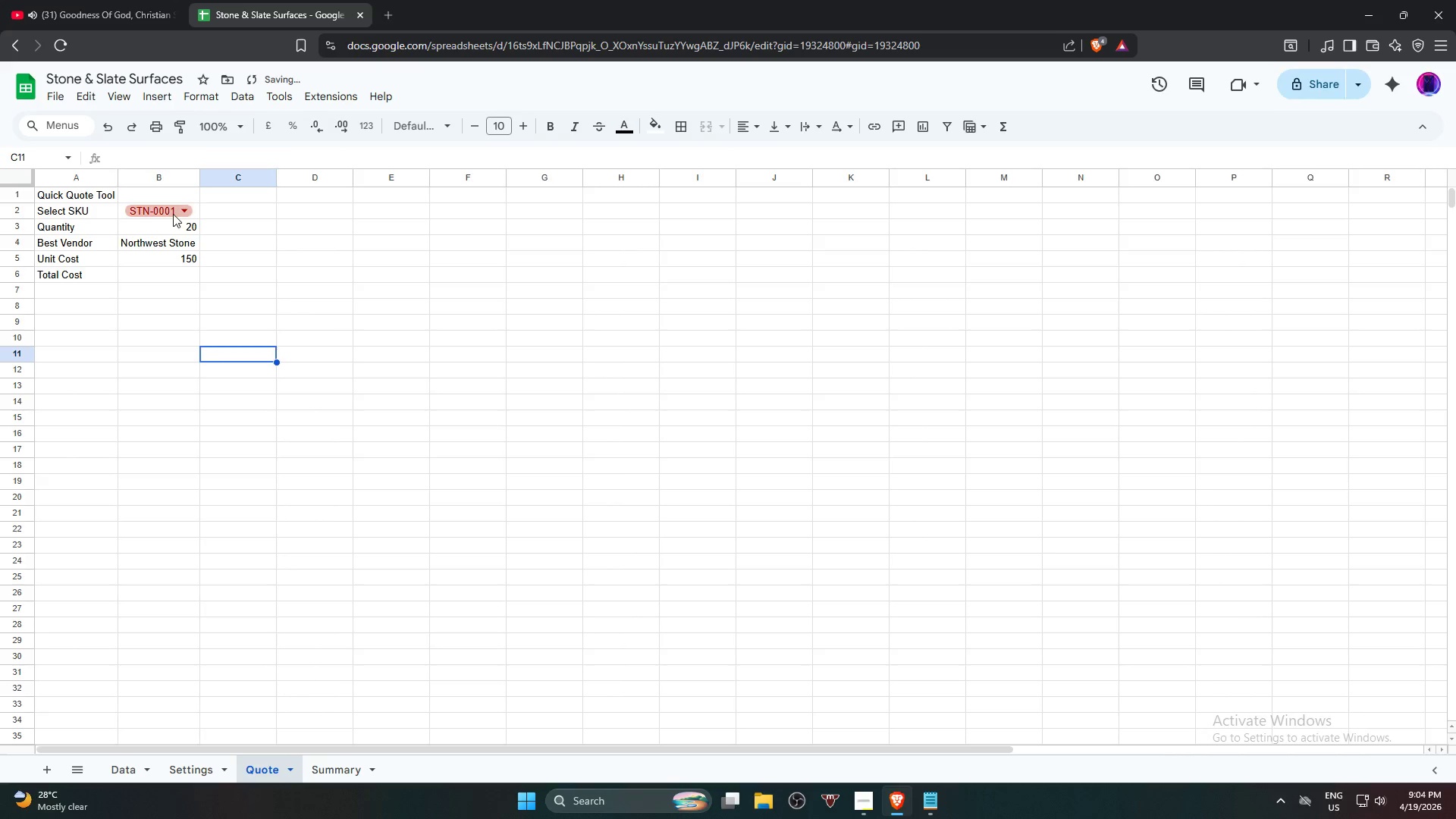 
left_click([173, 214])
 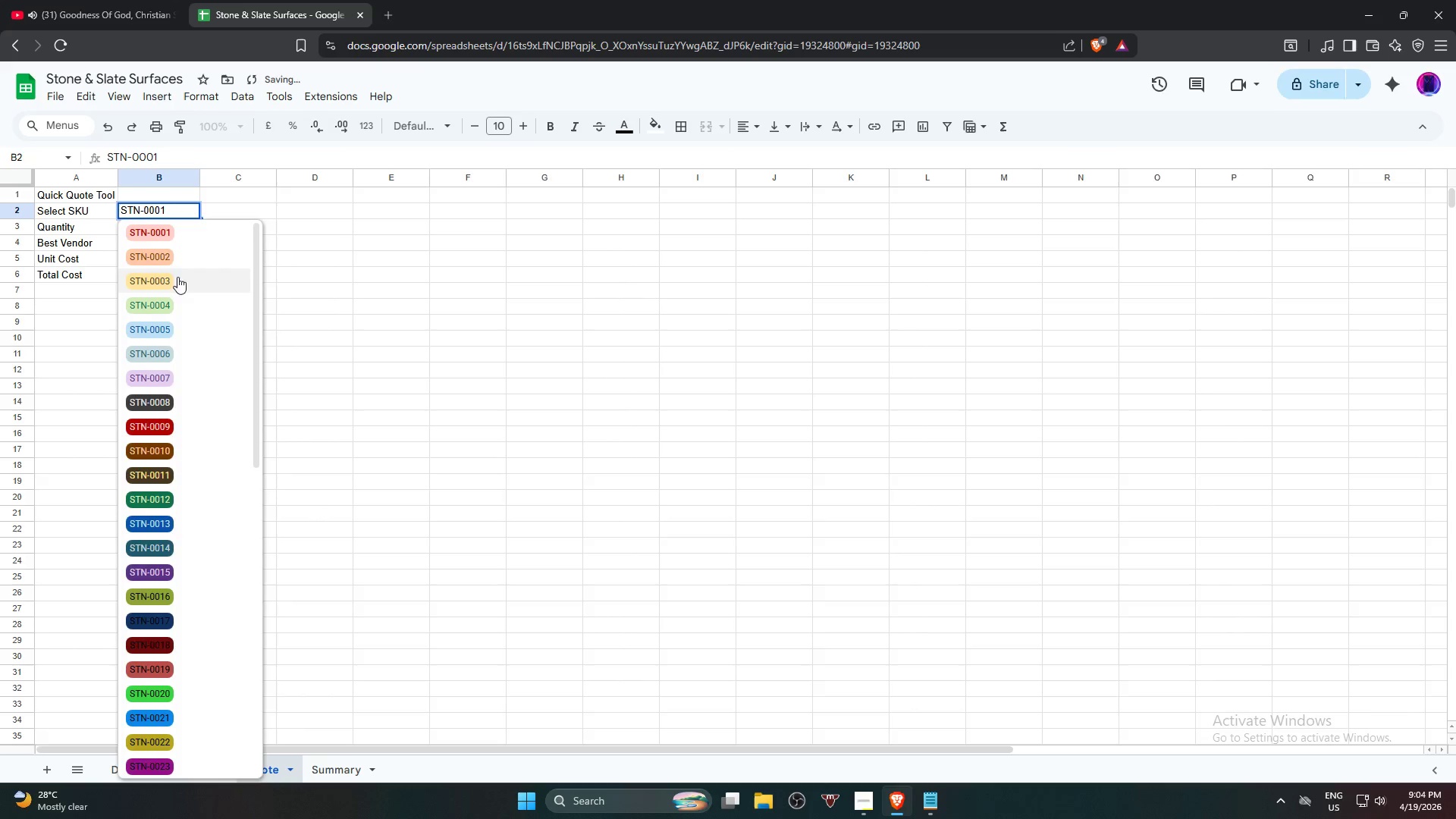 
left_click([187, 262])
 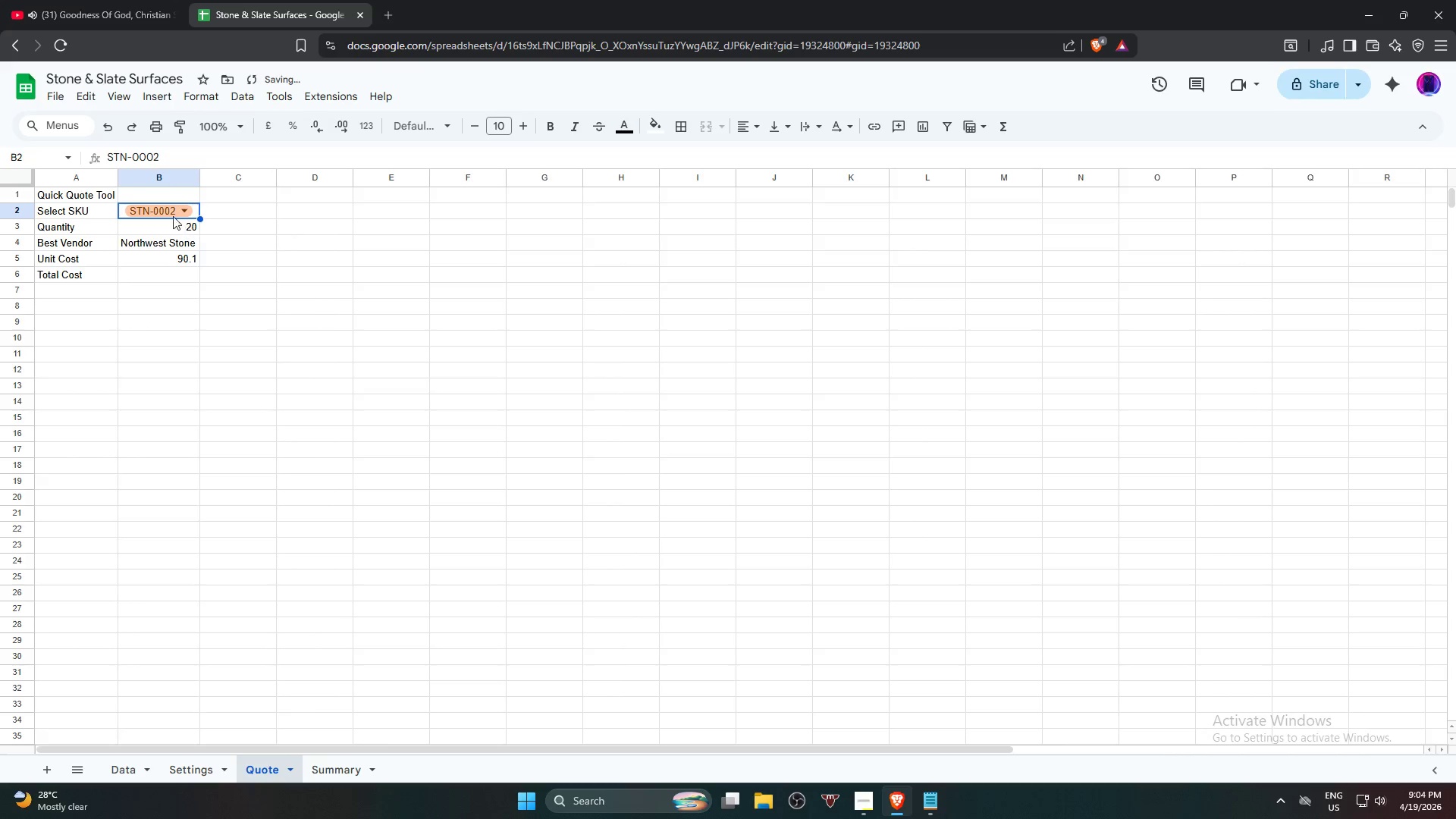 
left_click([176, 212])
 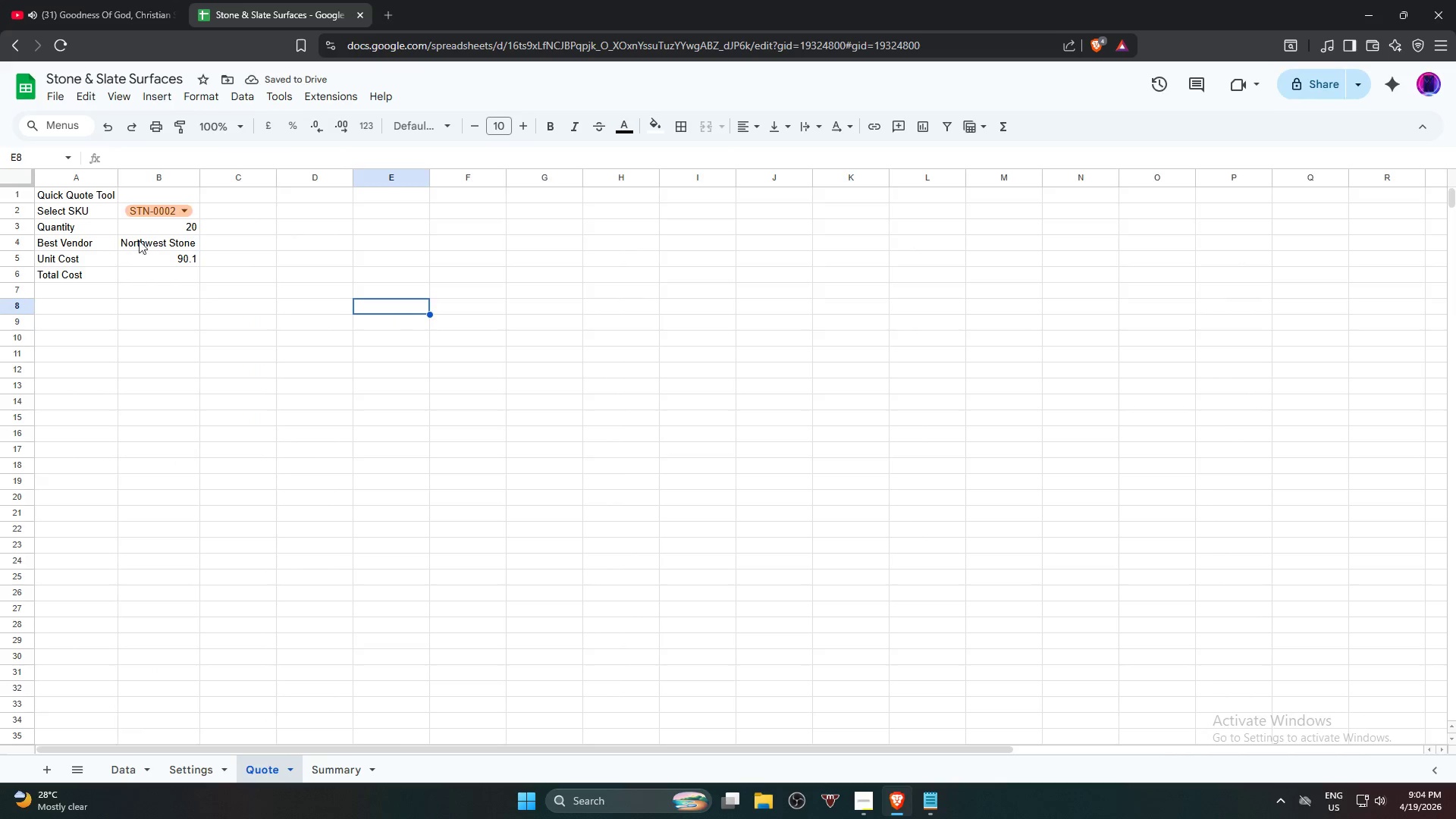 
left_click([162, 227])
 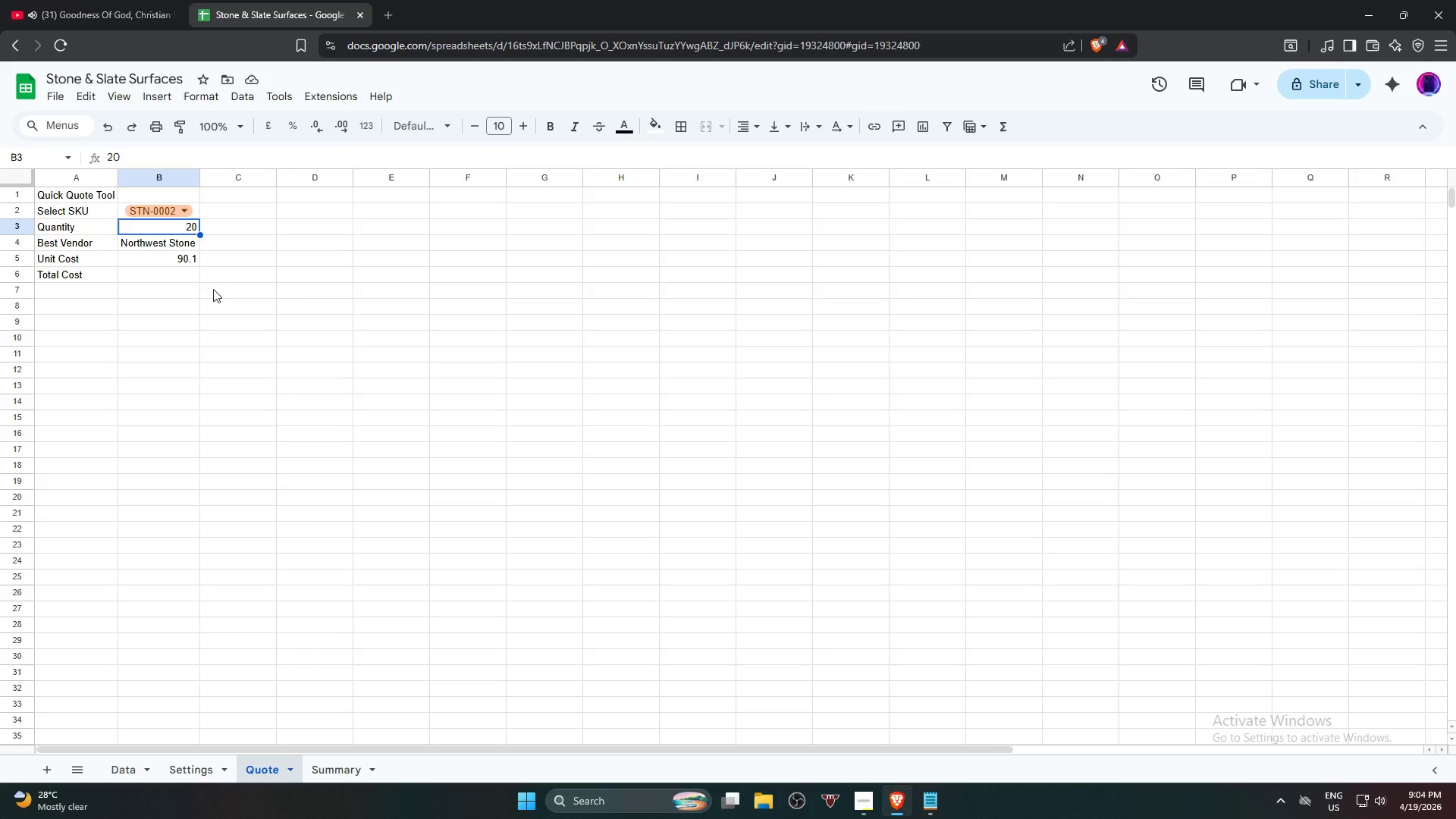 
left_click([130, 766])
 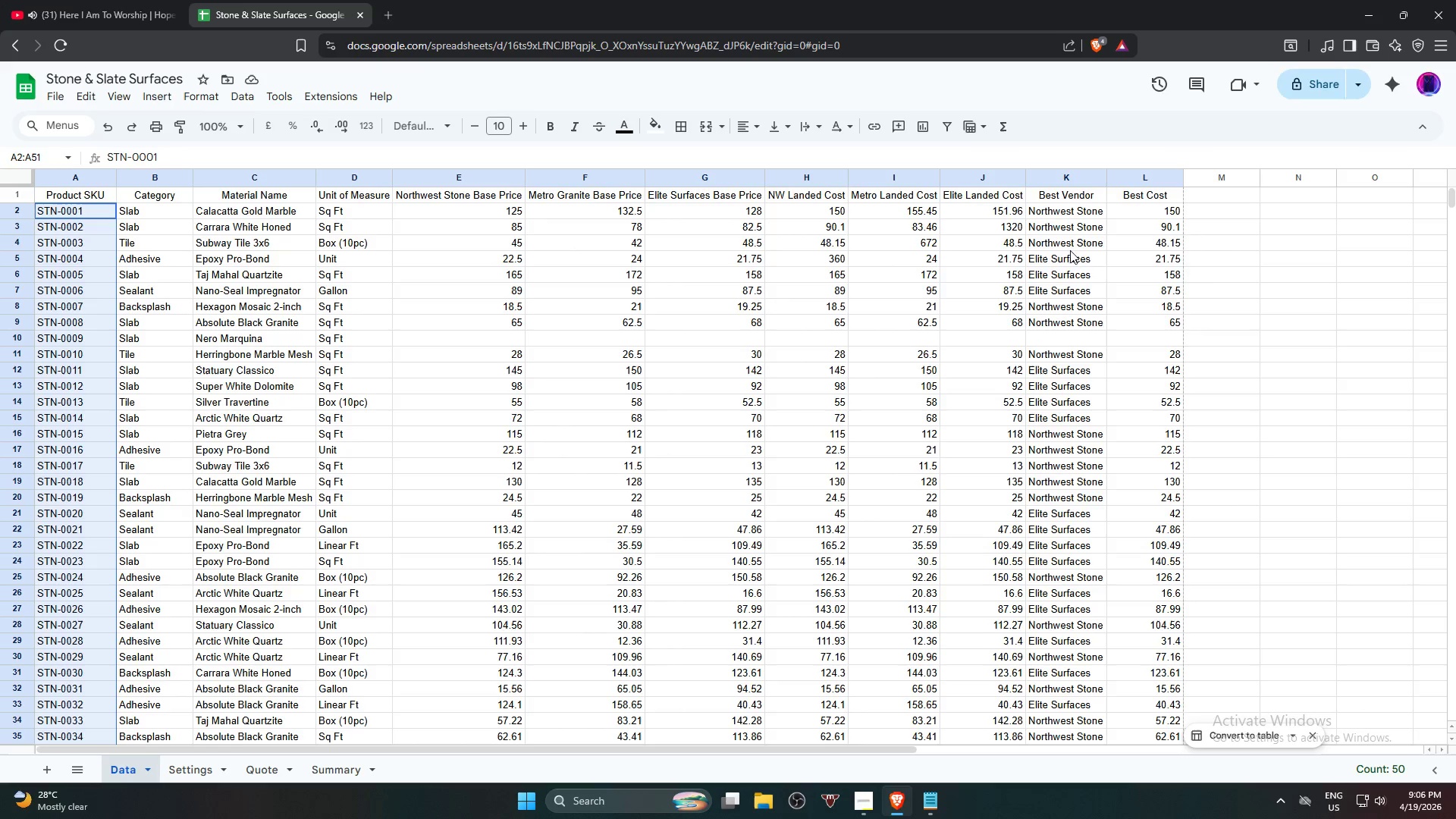 
wait(73.98)
 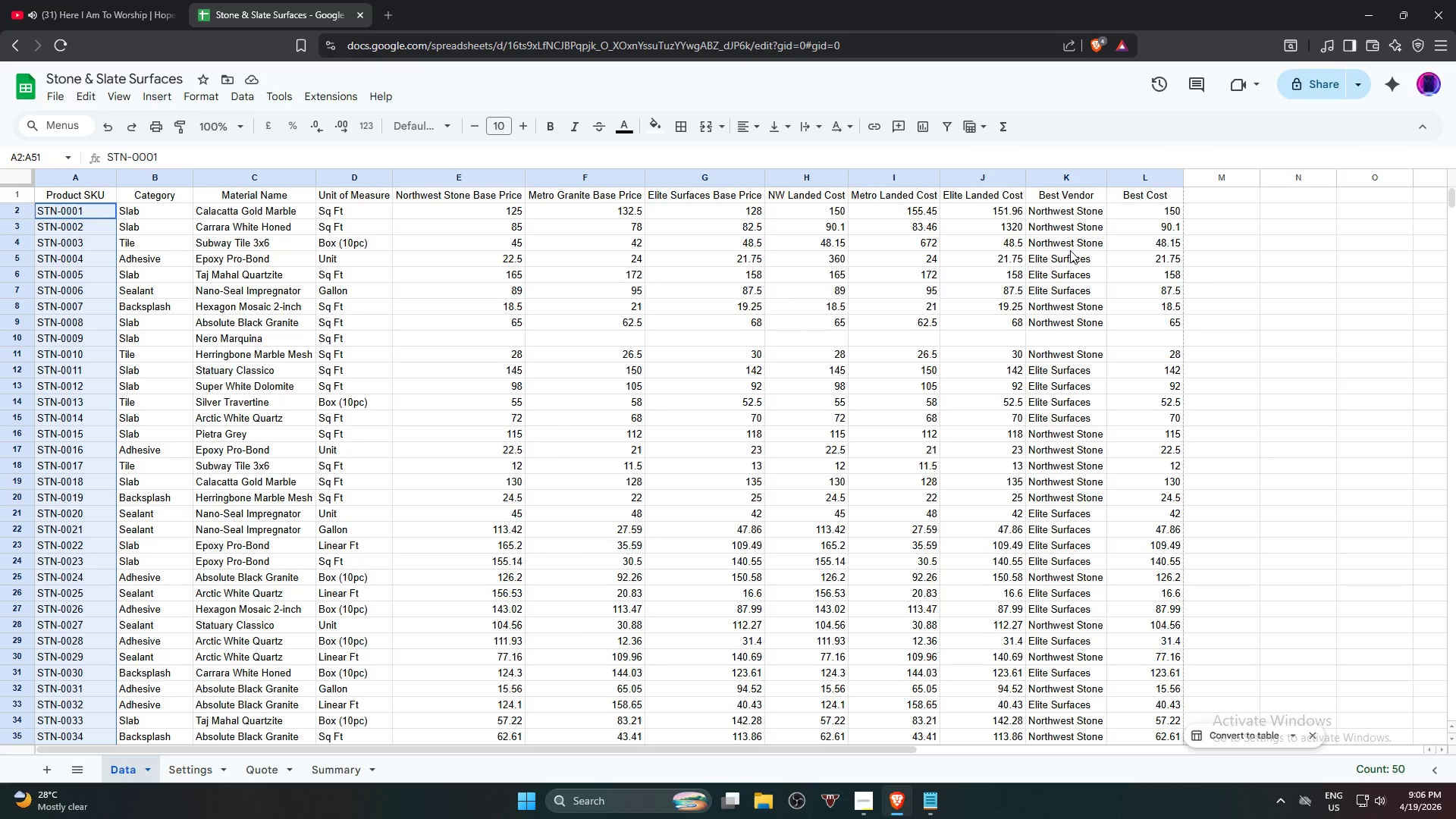 
left_click([250, 769])
 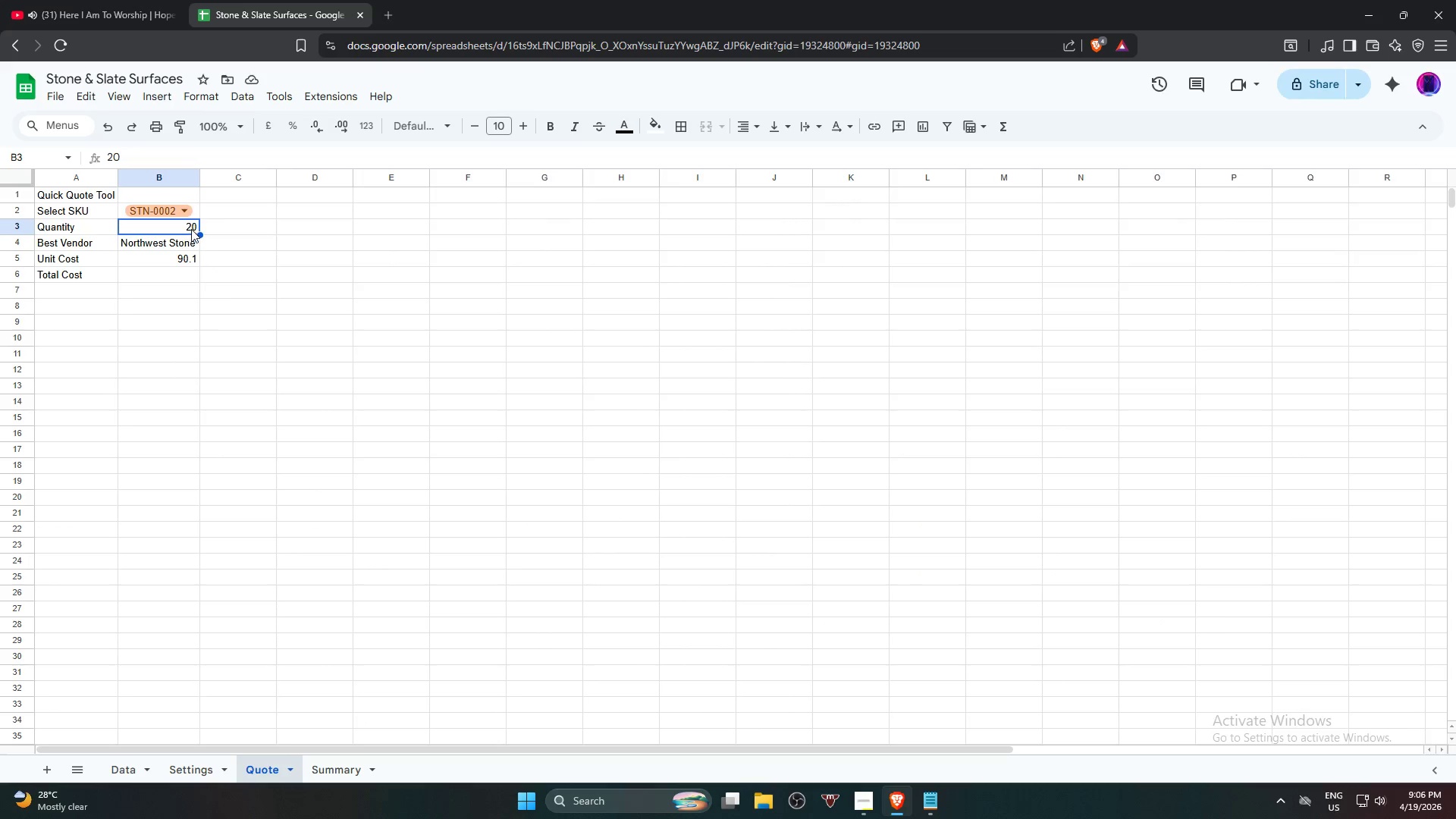 
left_click([184, 209])
 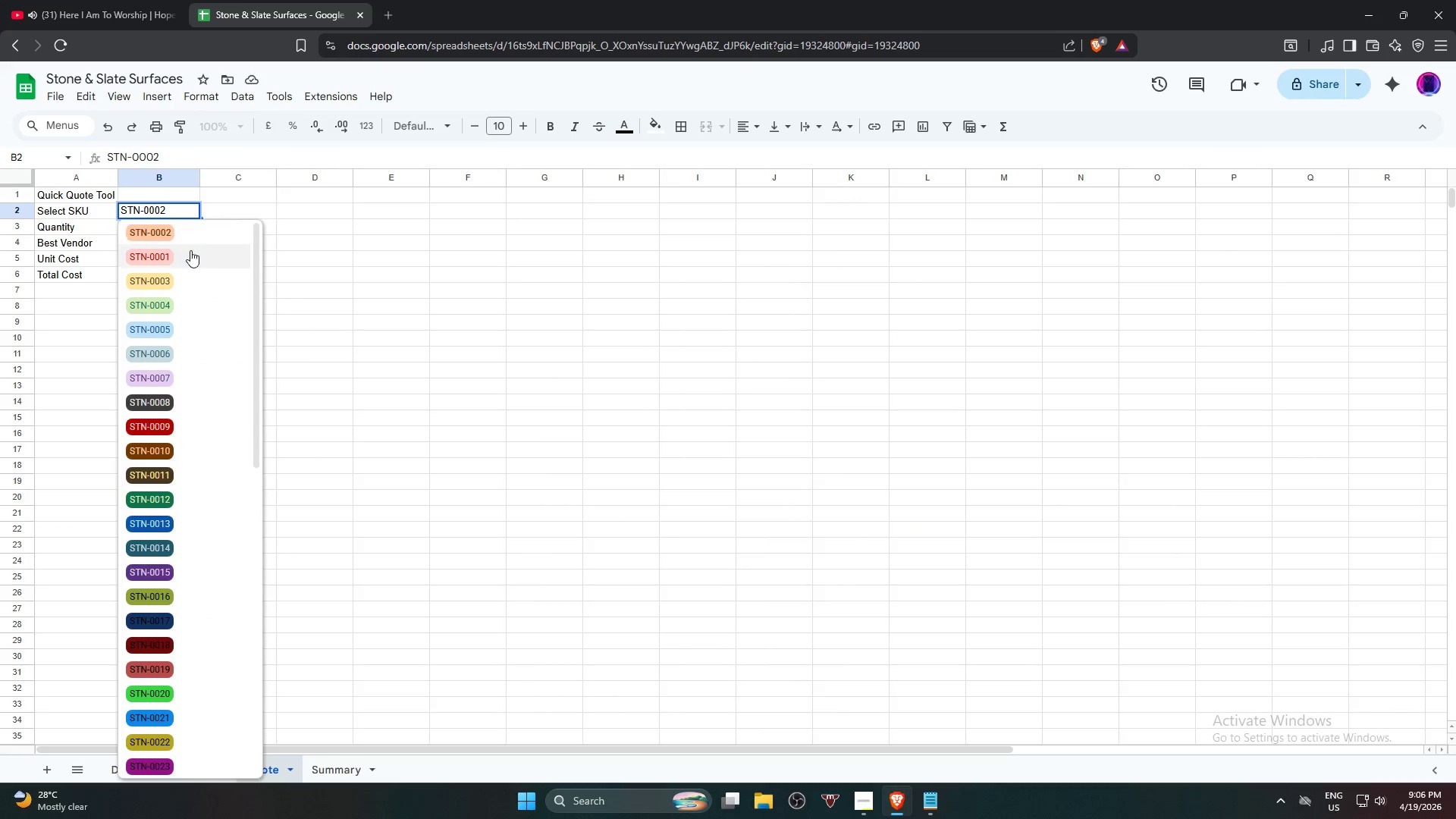 
left_click([193, 259])
 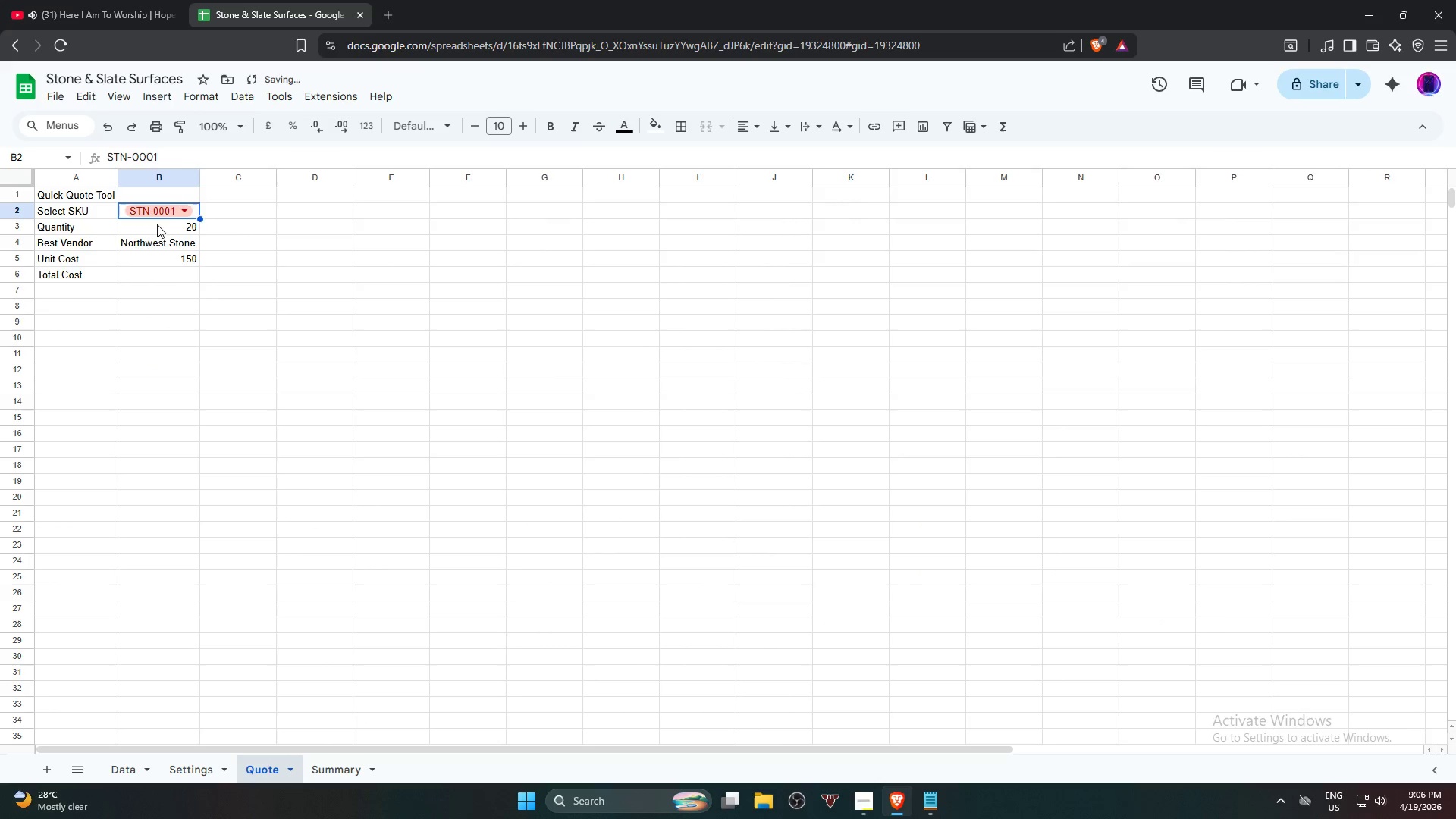 
scroll: coordinate [193, 259], scroll_direction: up, amount: 1.0
 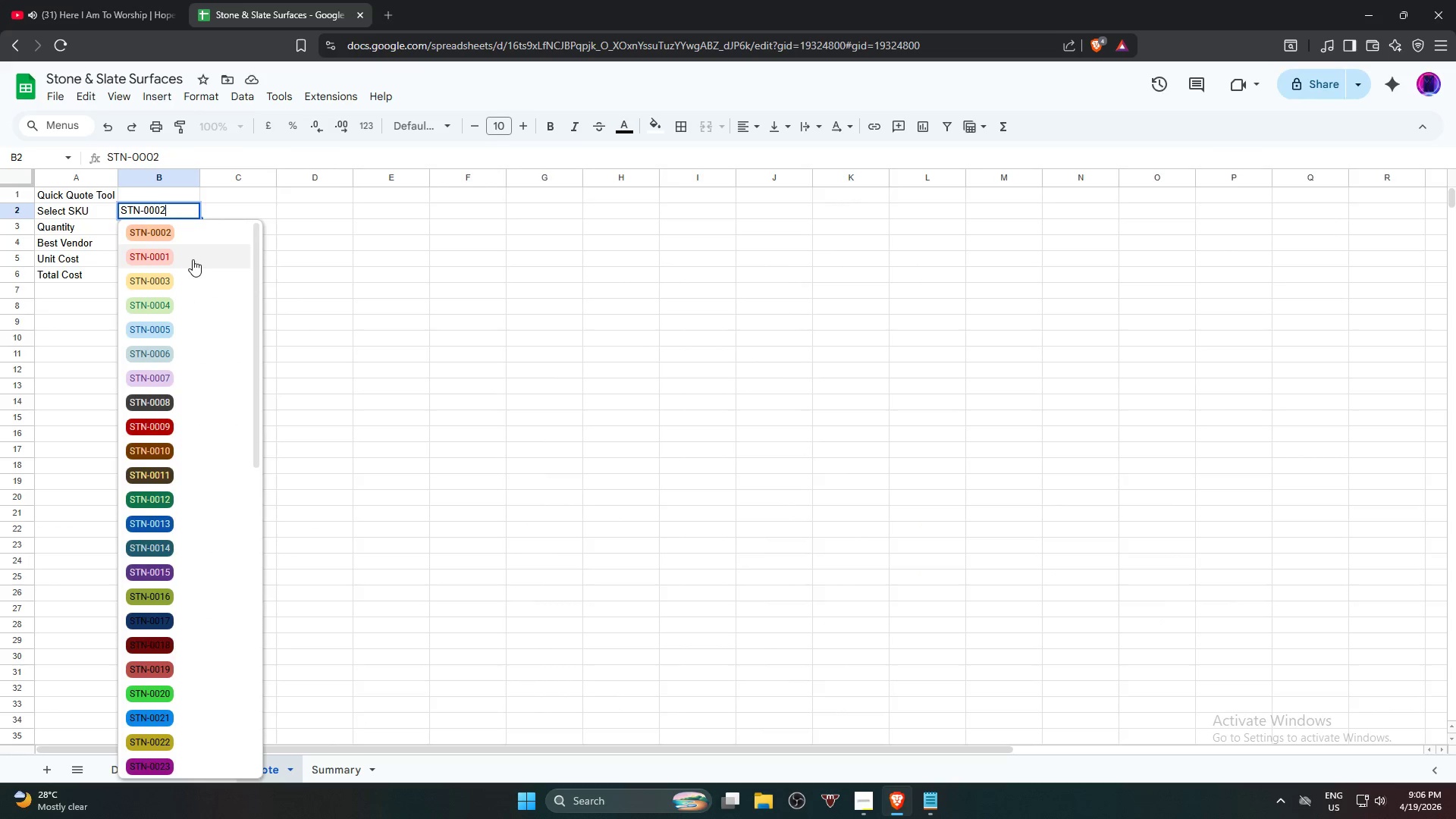 
left_click([164, 225])
 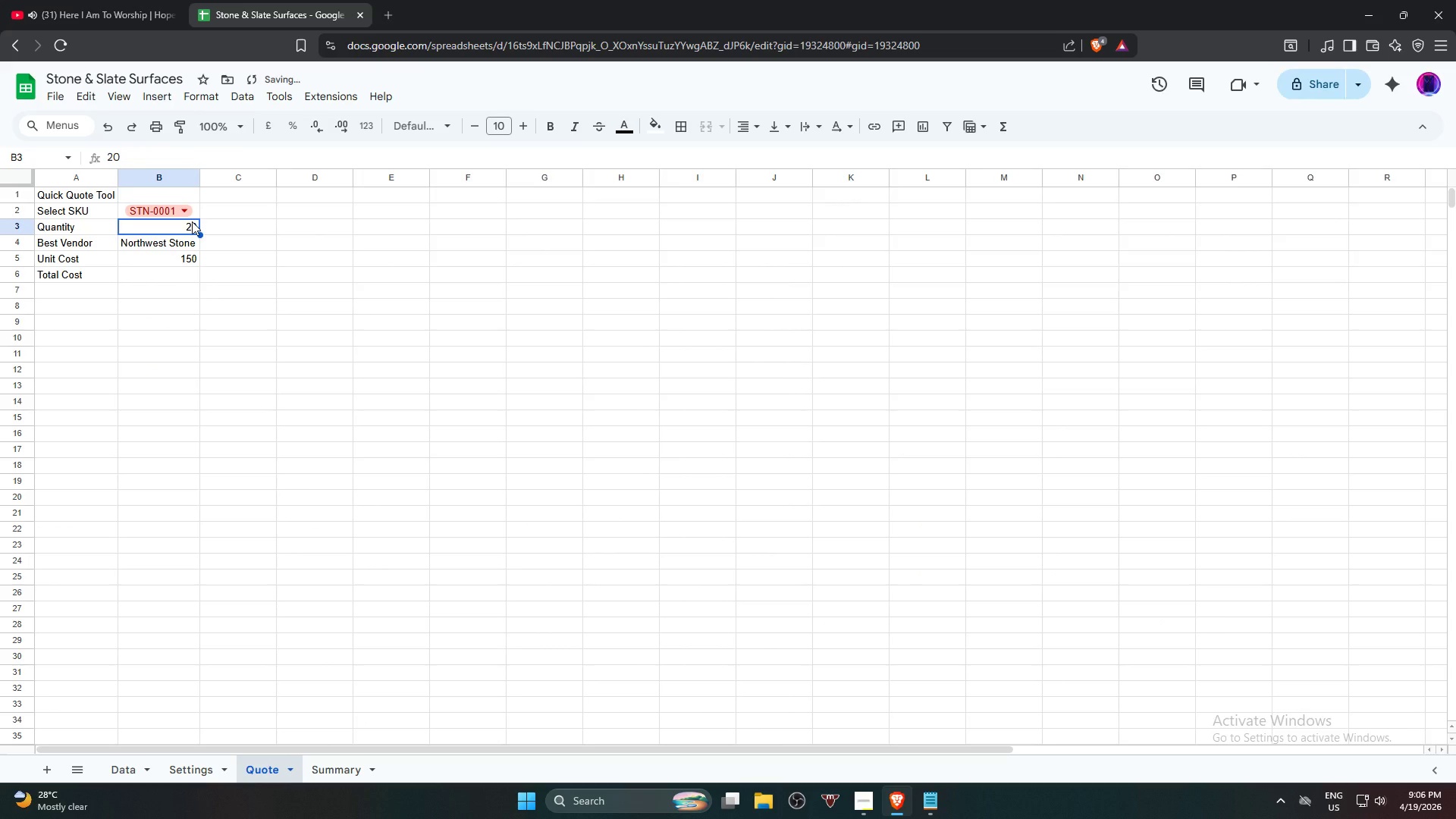 
key(Backspace)
 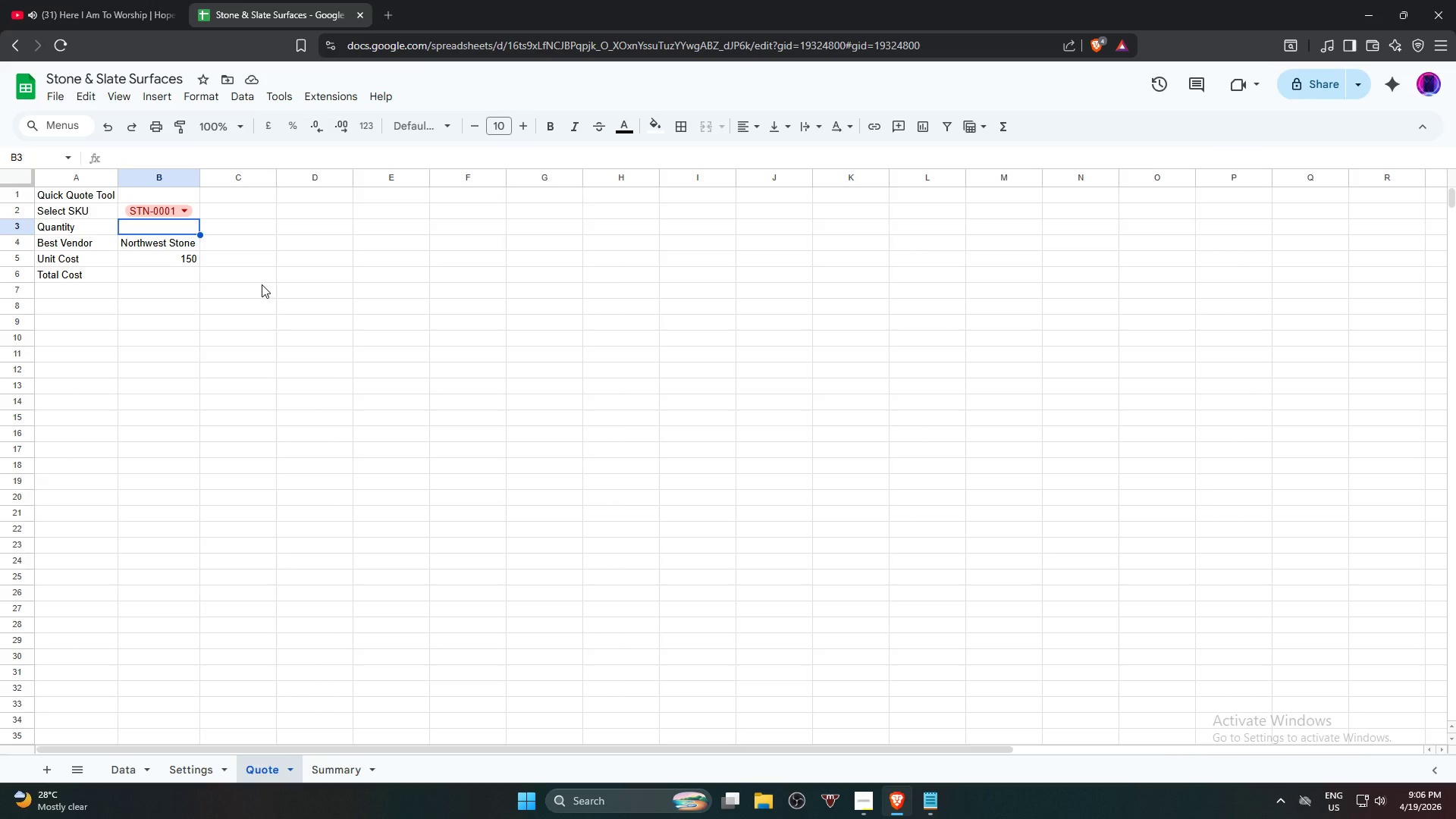 
wait(12.62)
 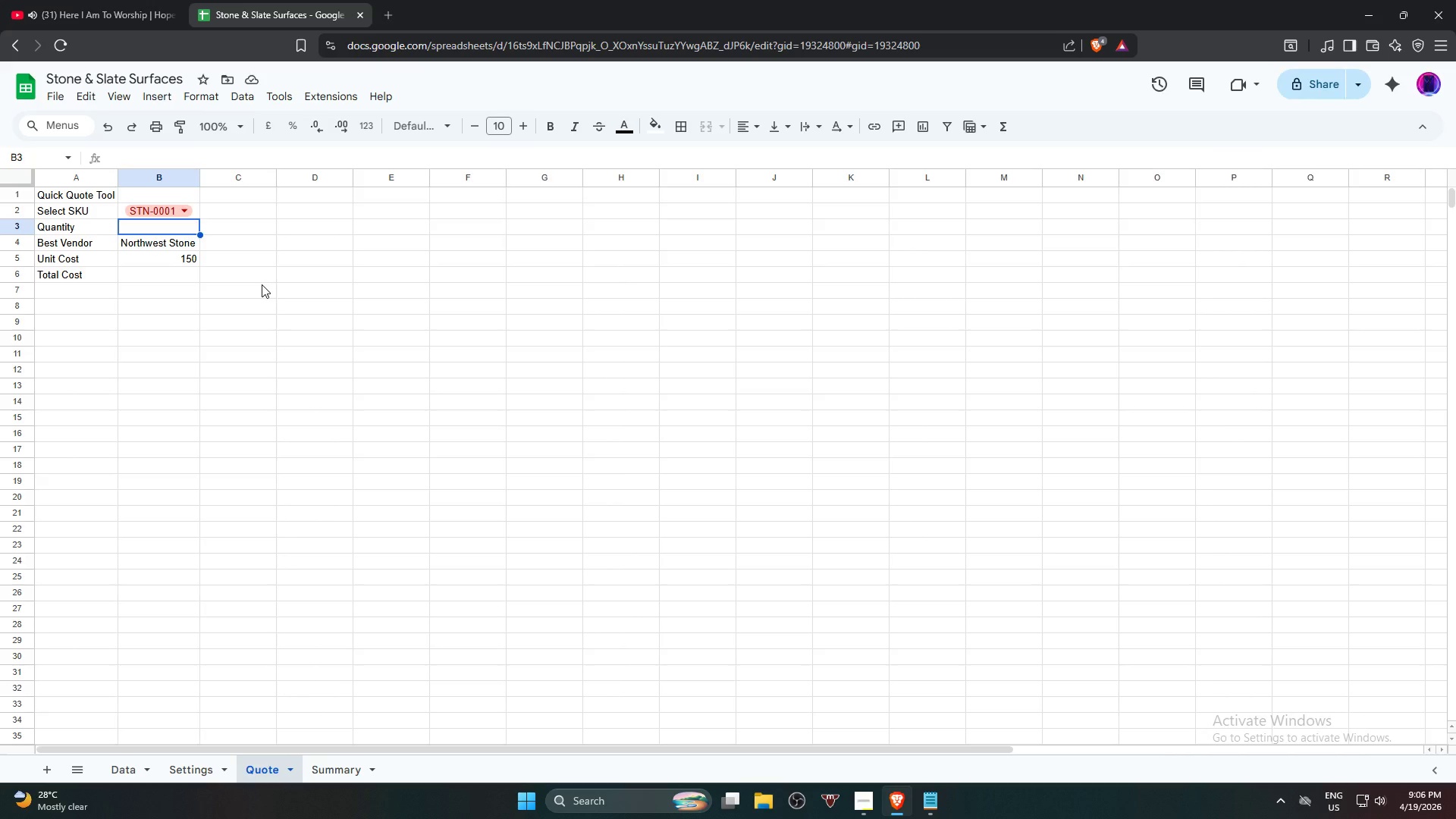 
type(=if)
 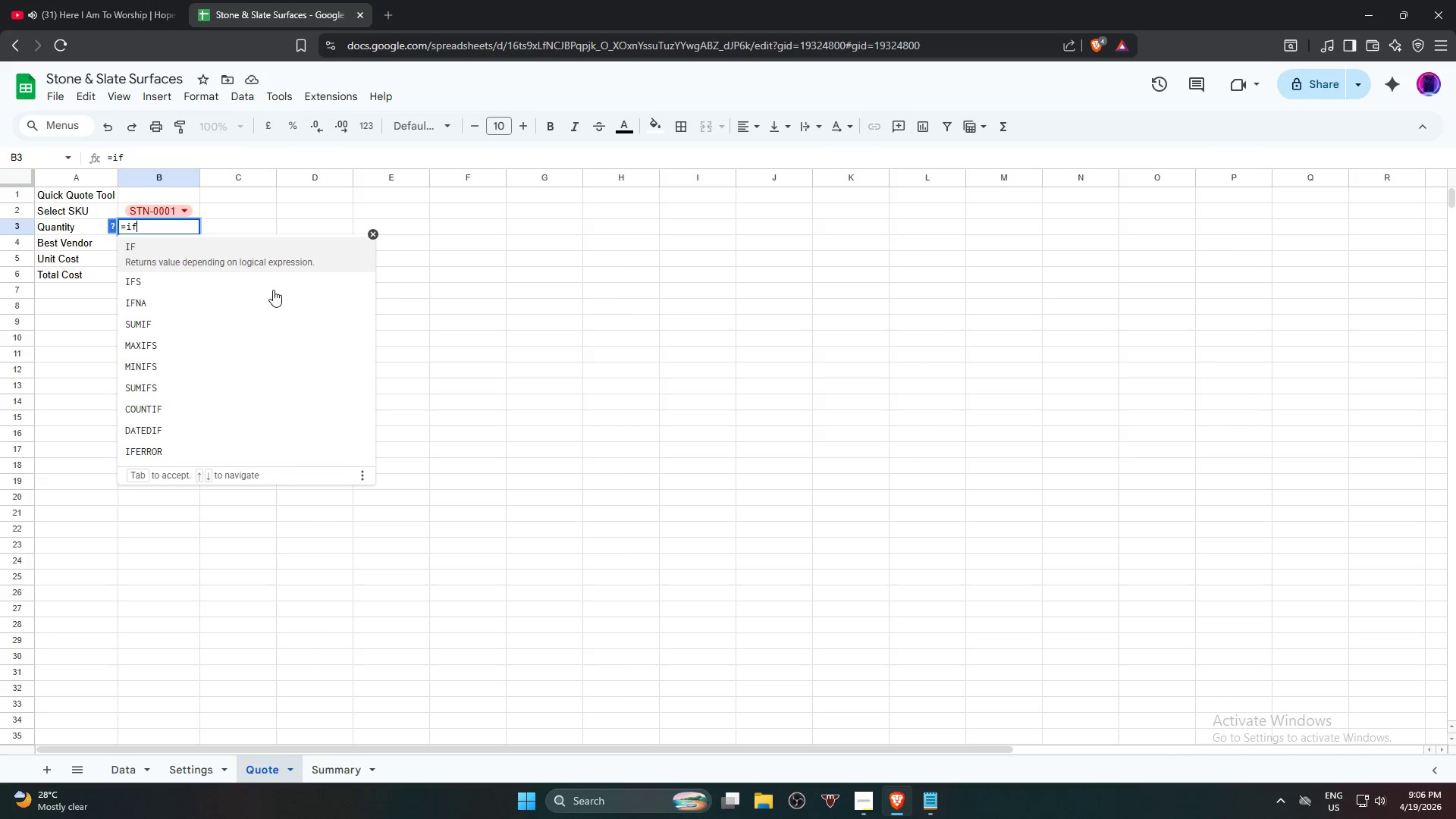 
left_click([300, 262])
 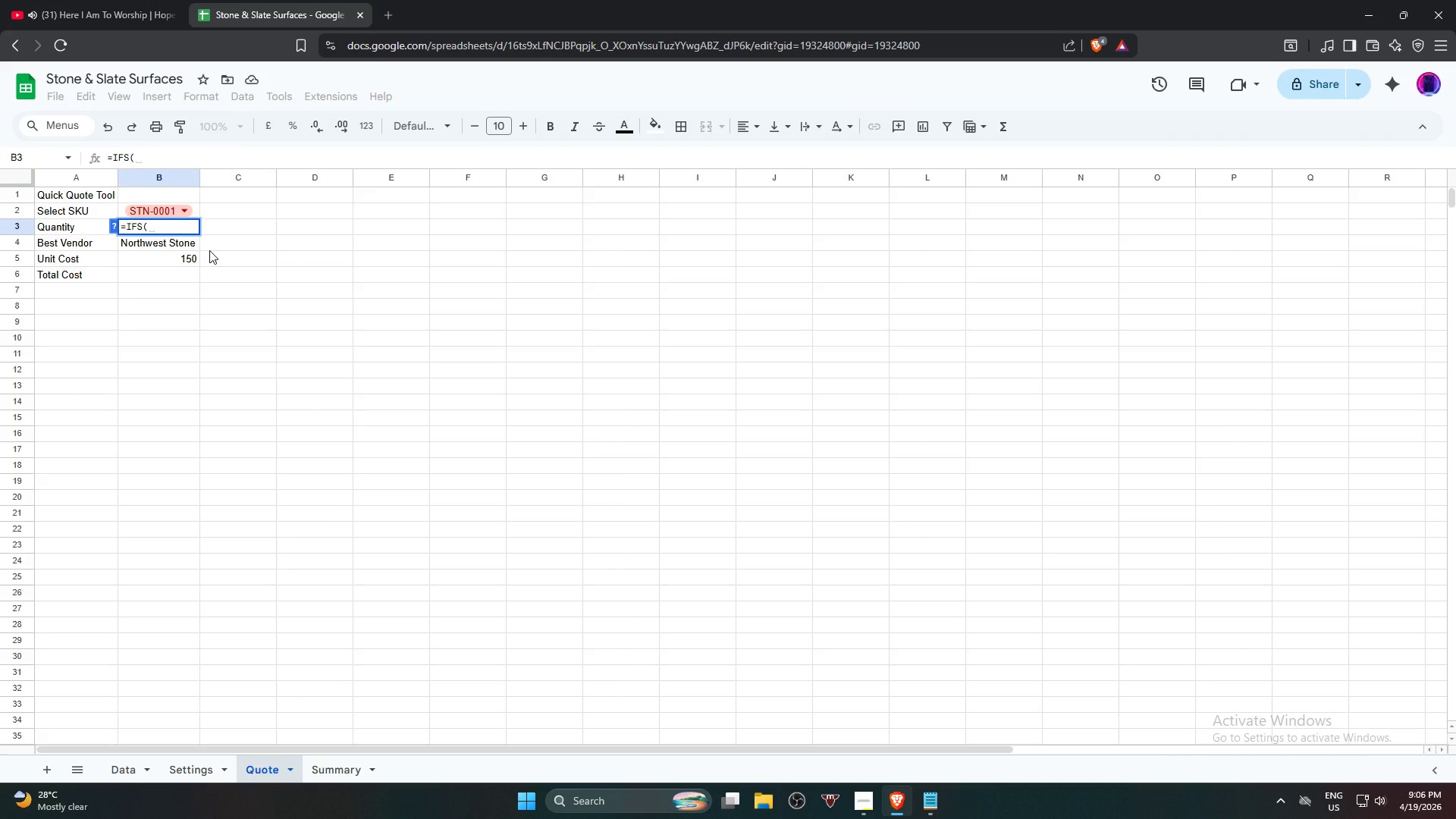 
key(O)